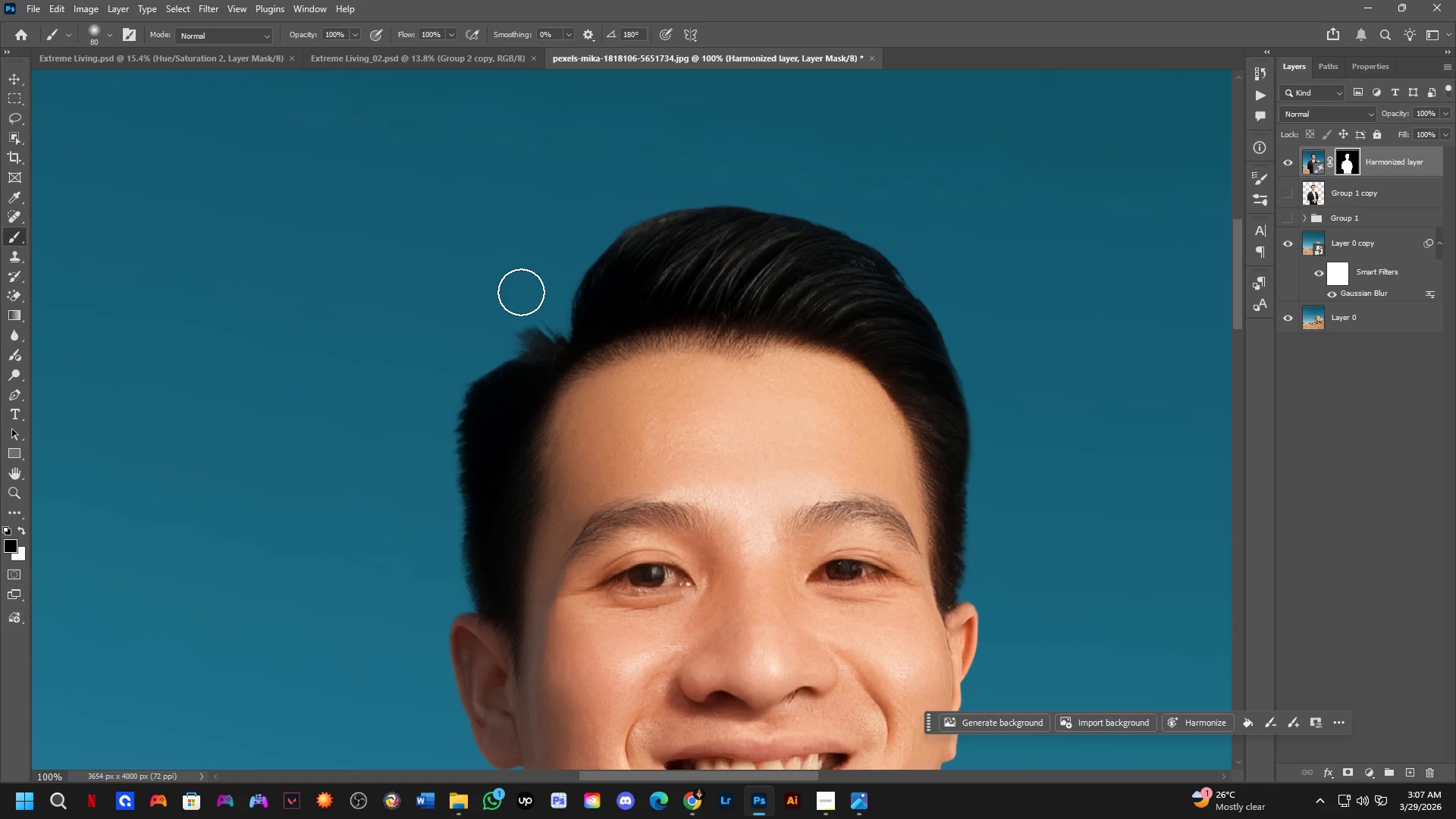 
left_click_drag(start_coordinate=[548, 192], to_coordinate=[551, 358])
 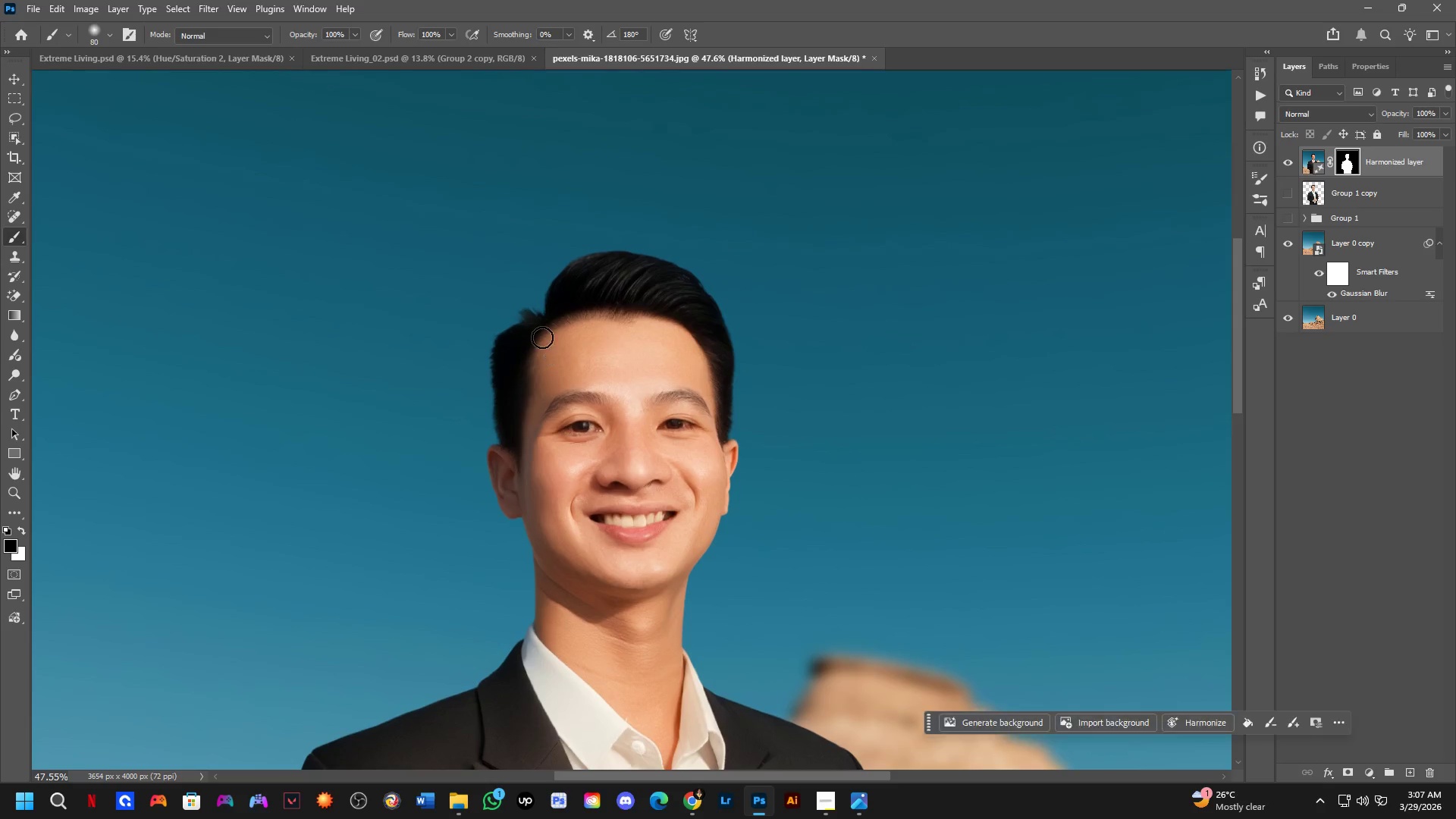 
scroll: coordinate [554, 251], scroll_direction: up, amount: 4.0
 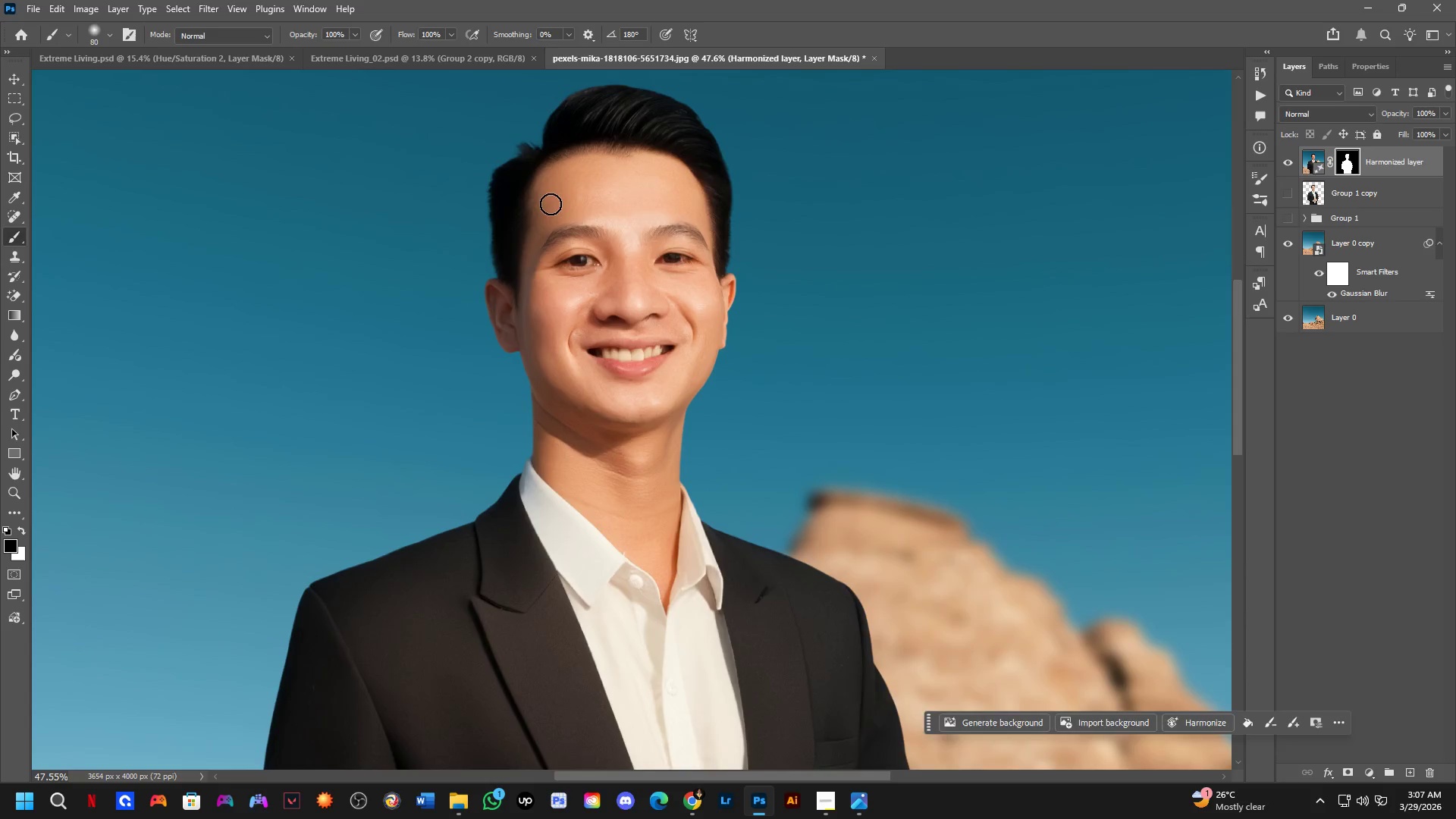 
key(Shift+ShiftLeft)
 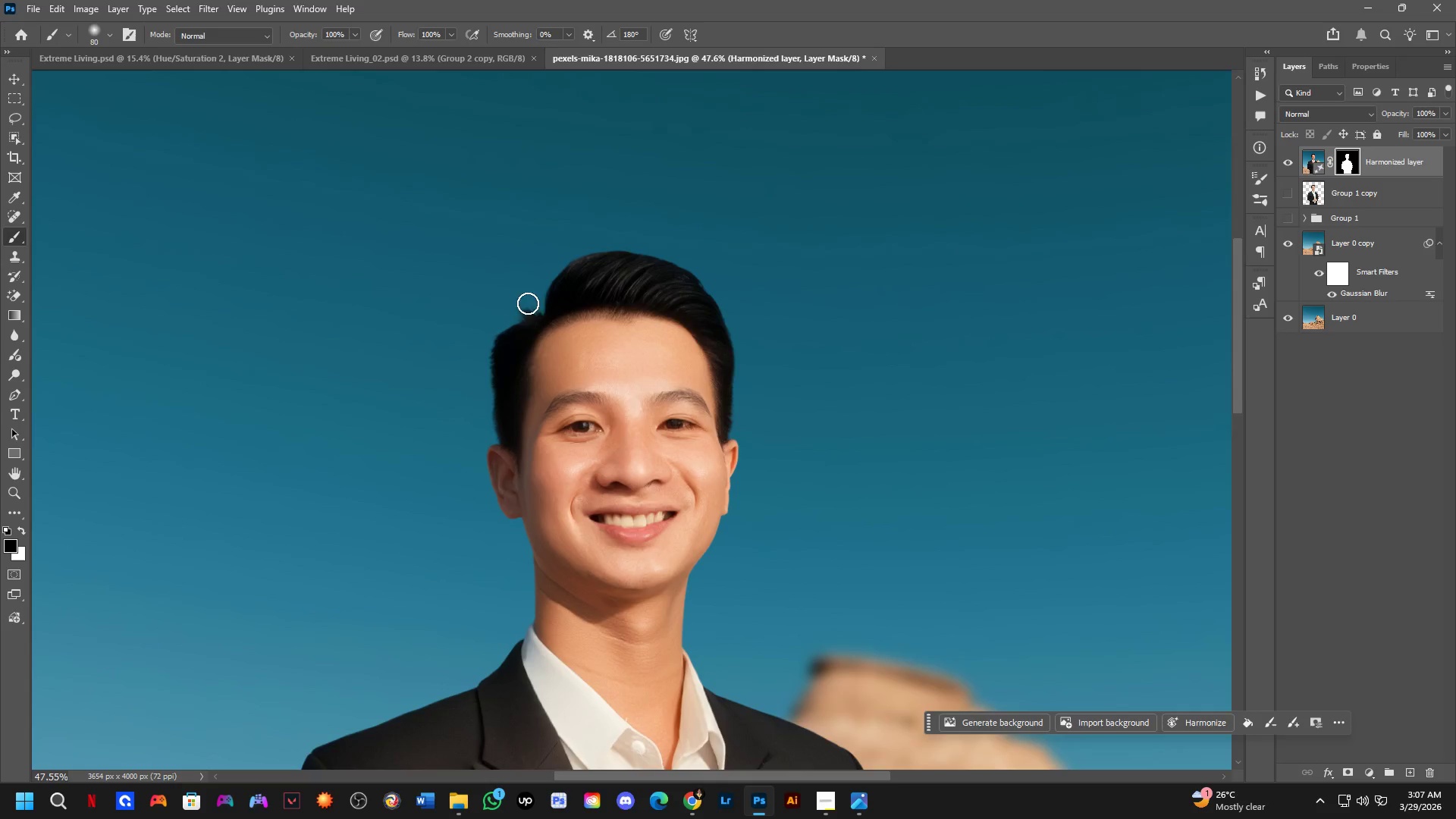 
key(Alt+AltLeft)
 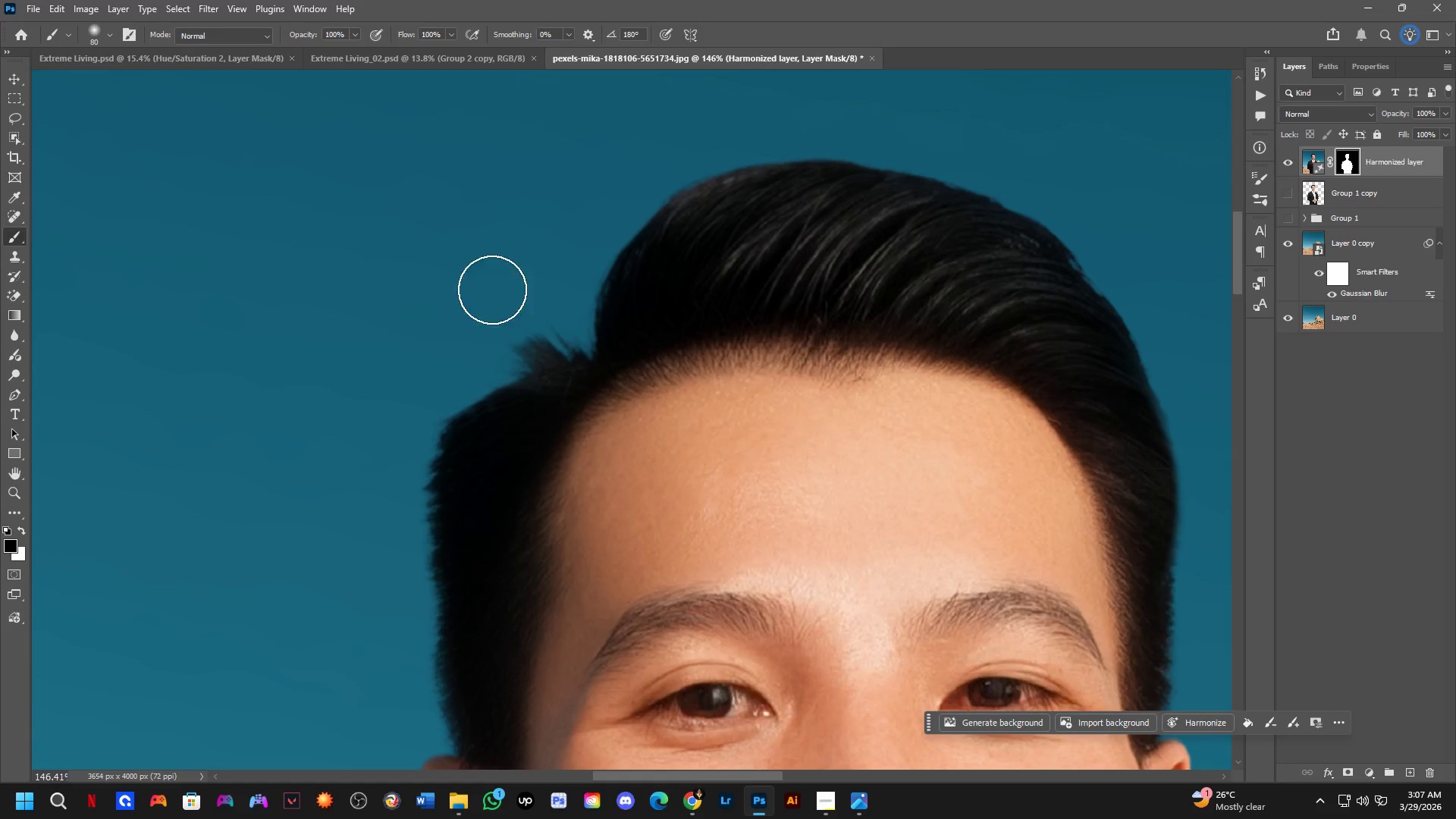 
scroll: coordinate [522, 309], scroll_direction: up, amount: 7.0
 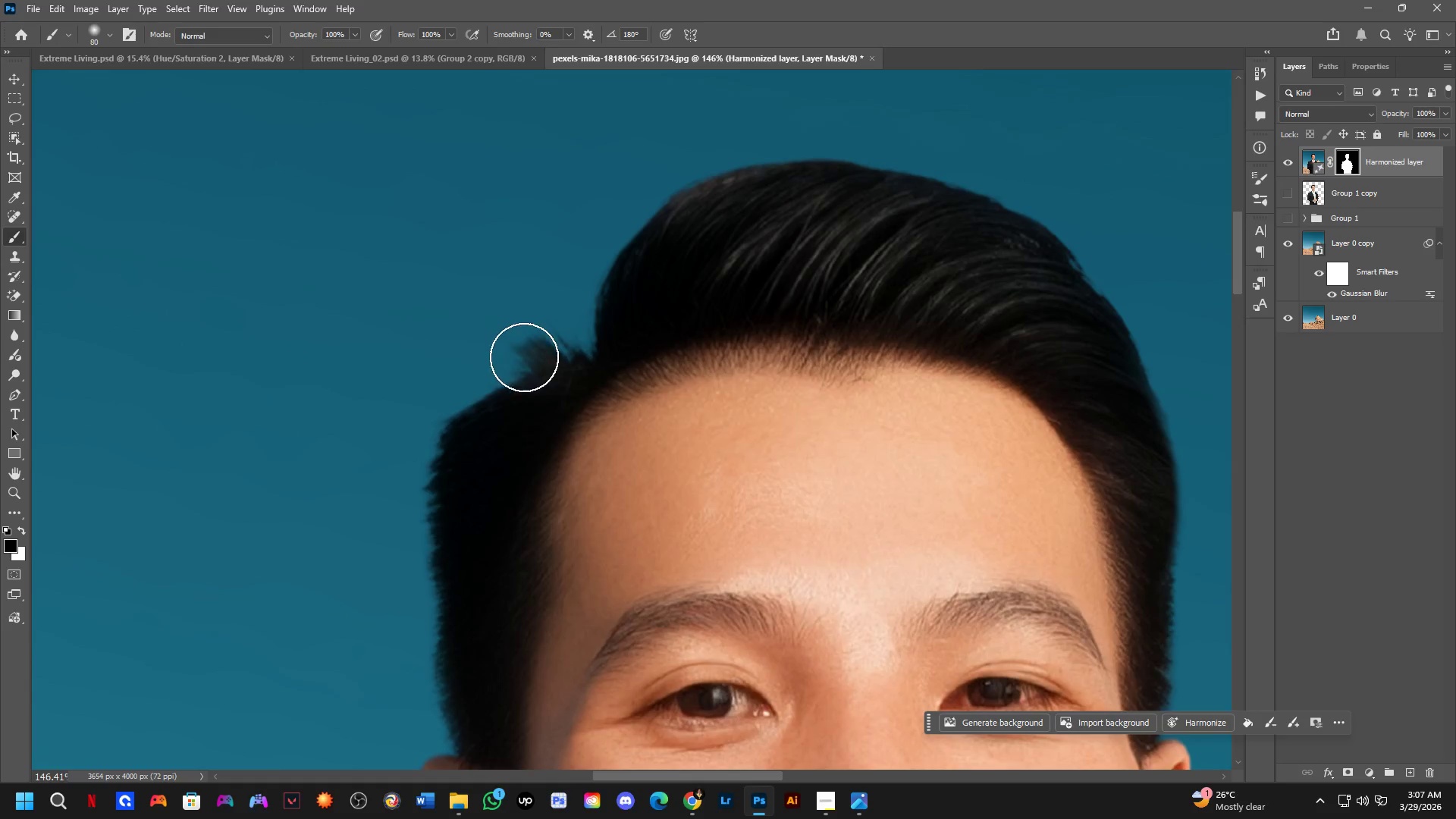 
hold_key(key=AltLeft, duration=0.34)
 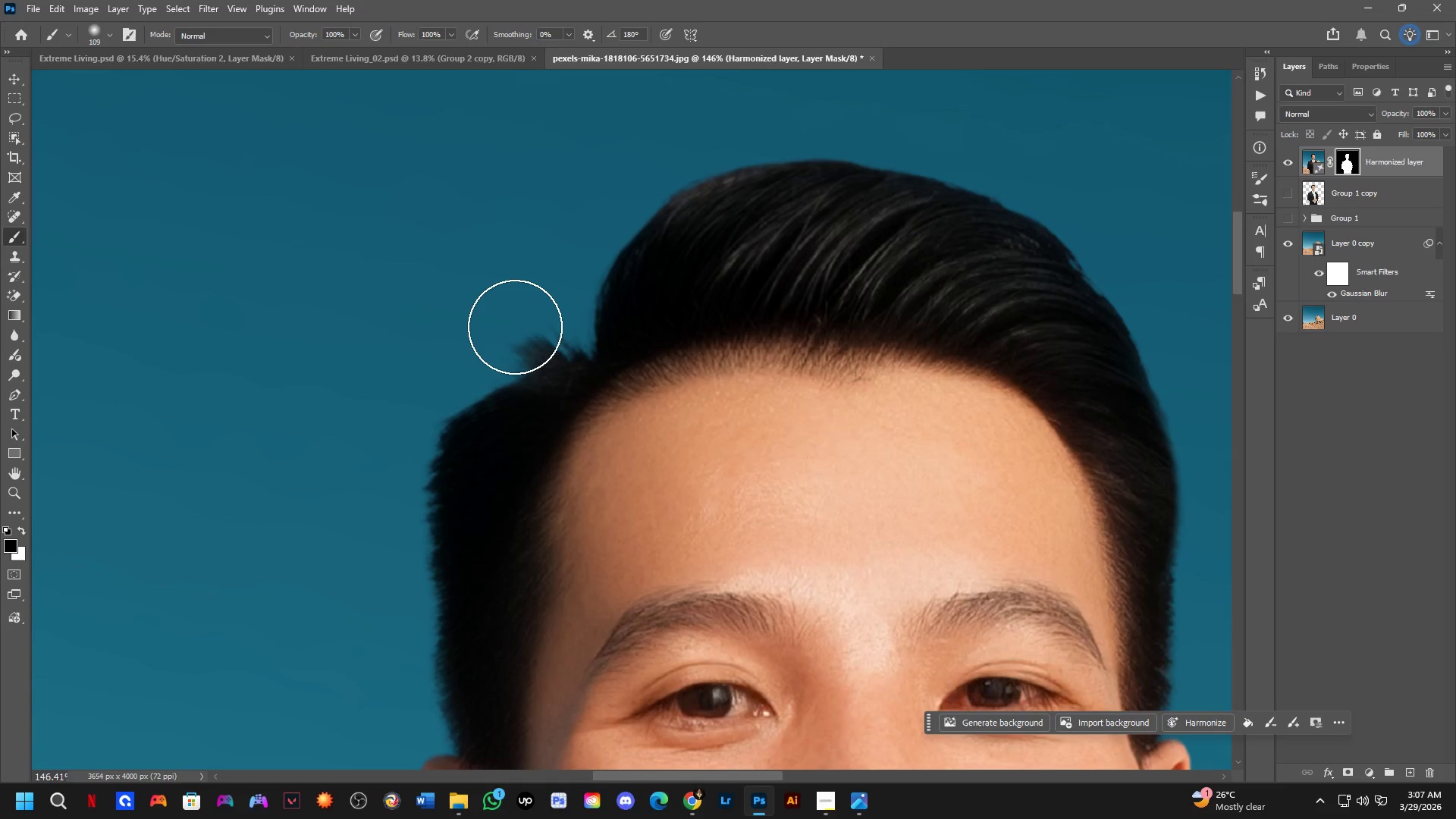 
left_click([515, 326])
 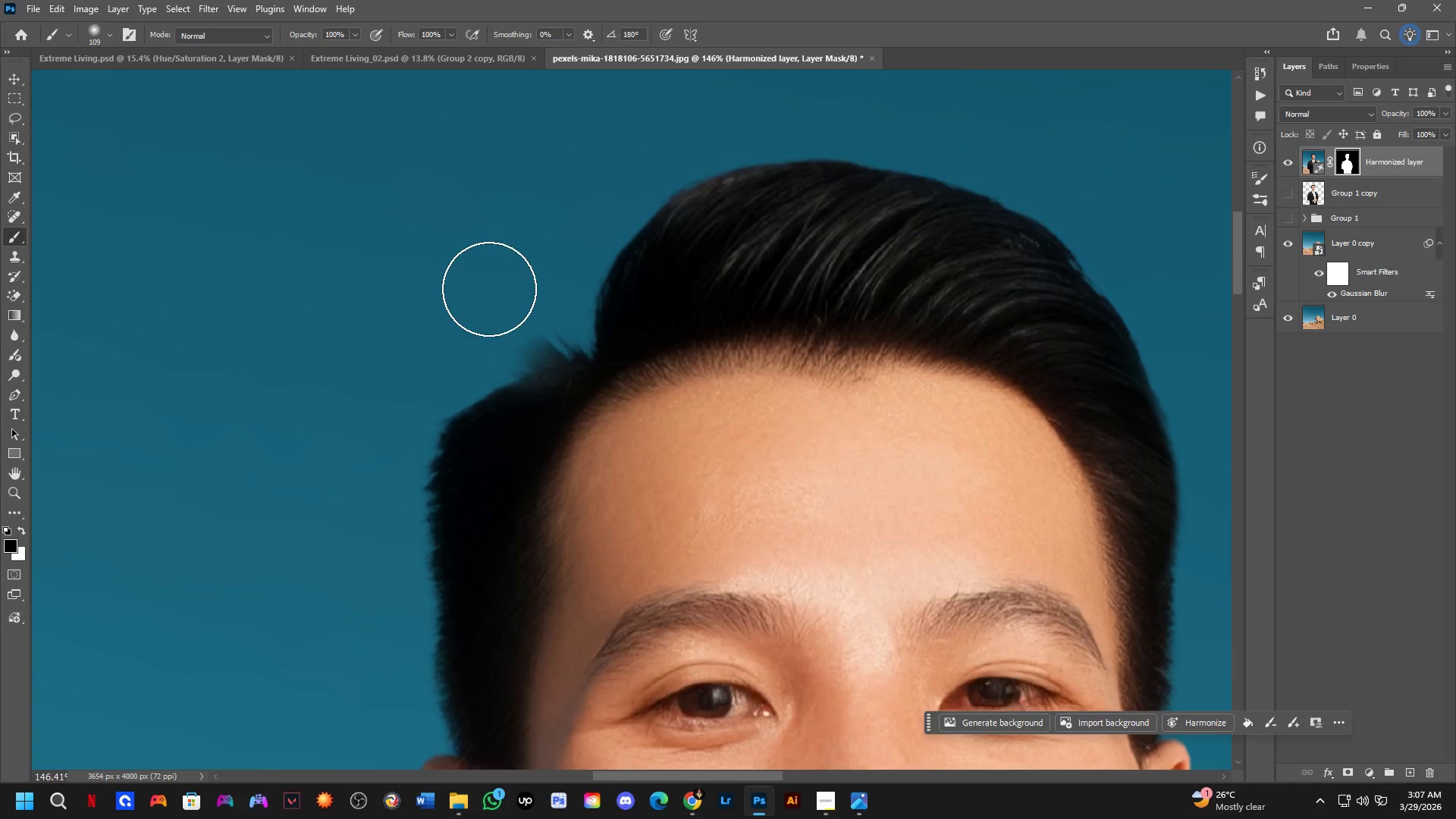 
key(Control+ControlLeft)
 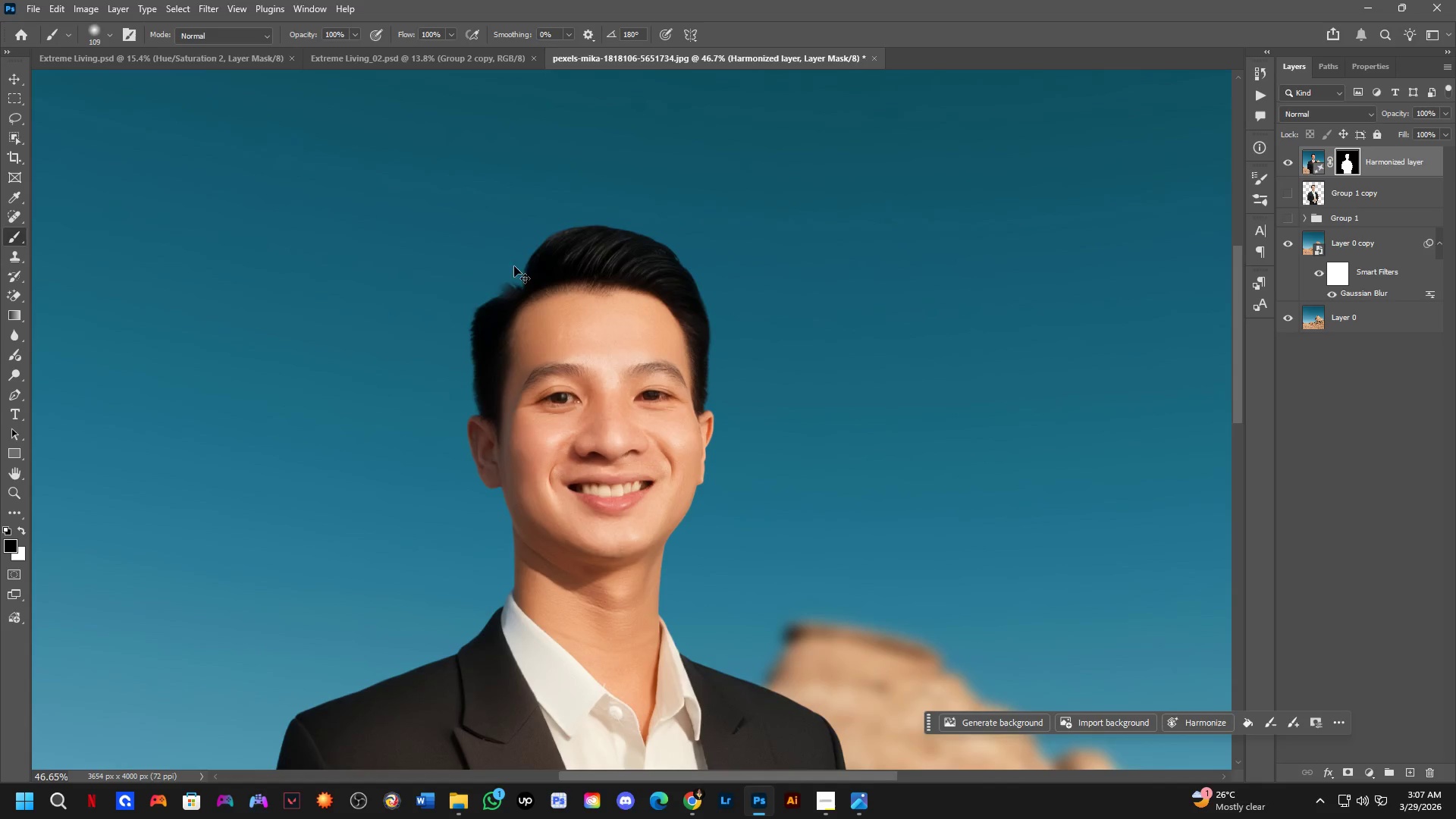 
key(Control+Z)
 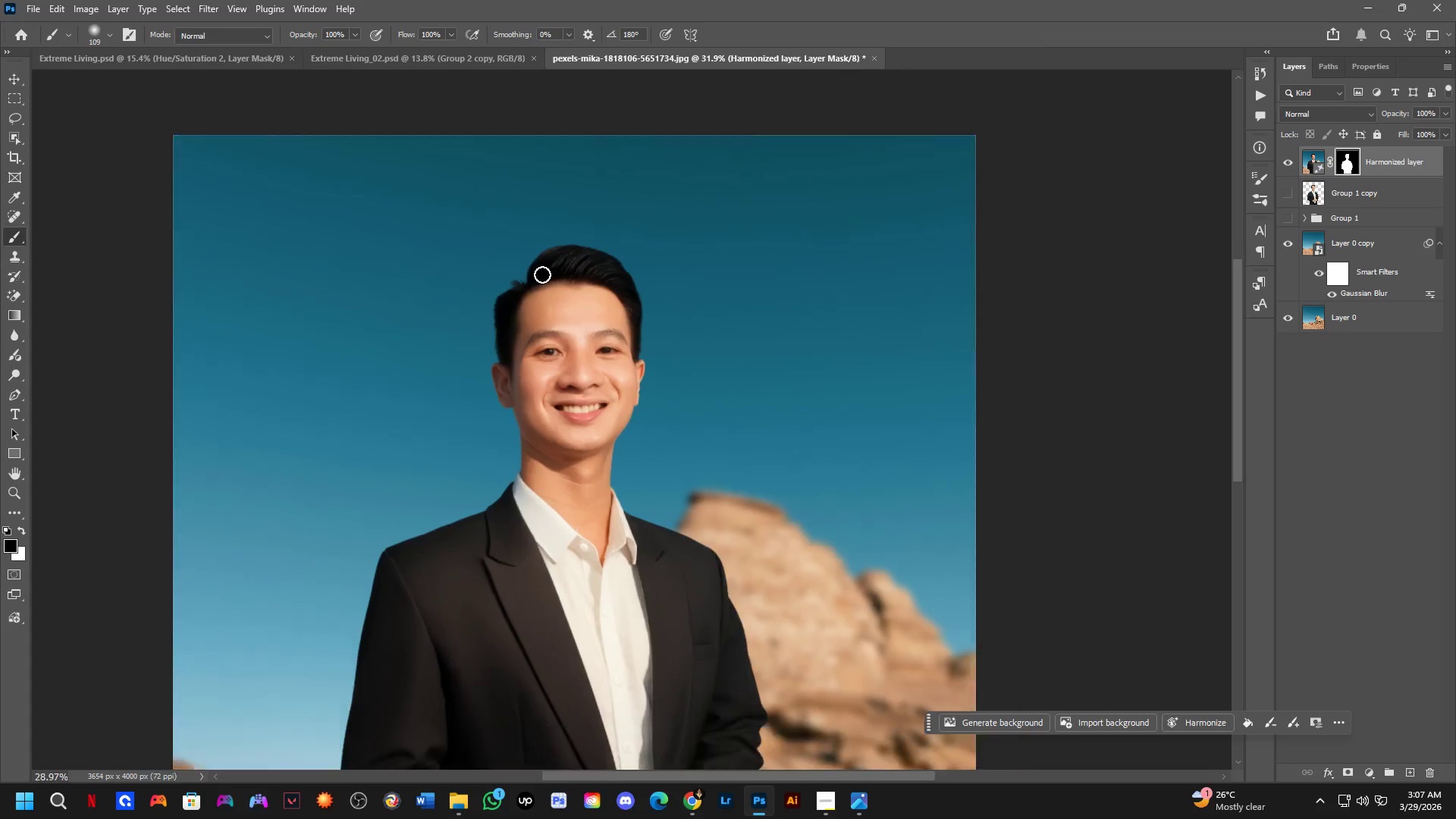 
hold_key(key=Space, duration=0.66)
 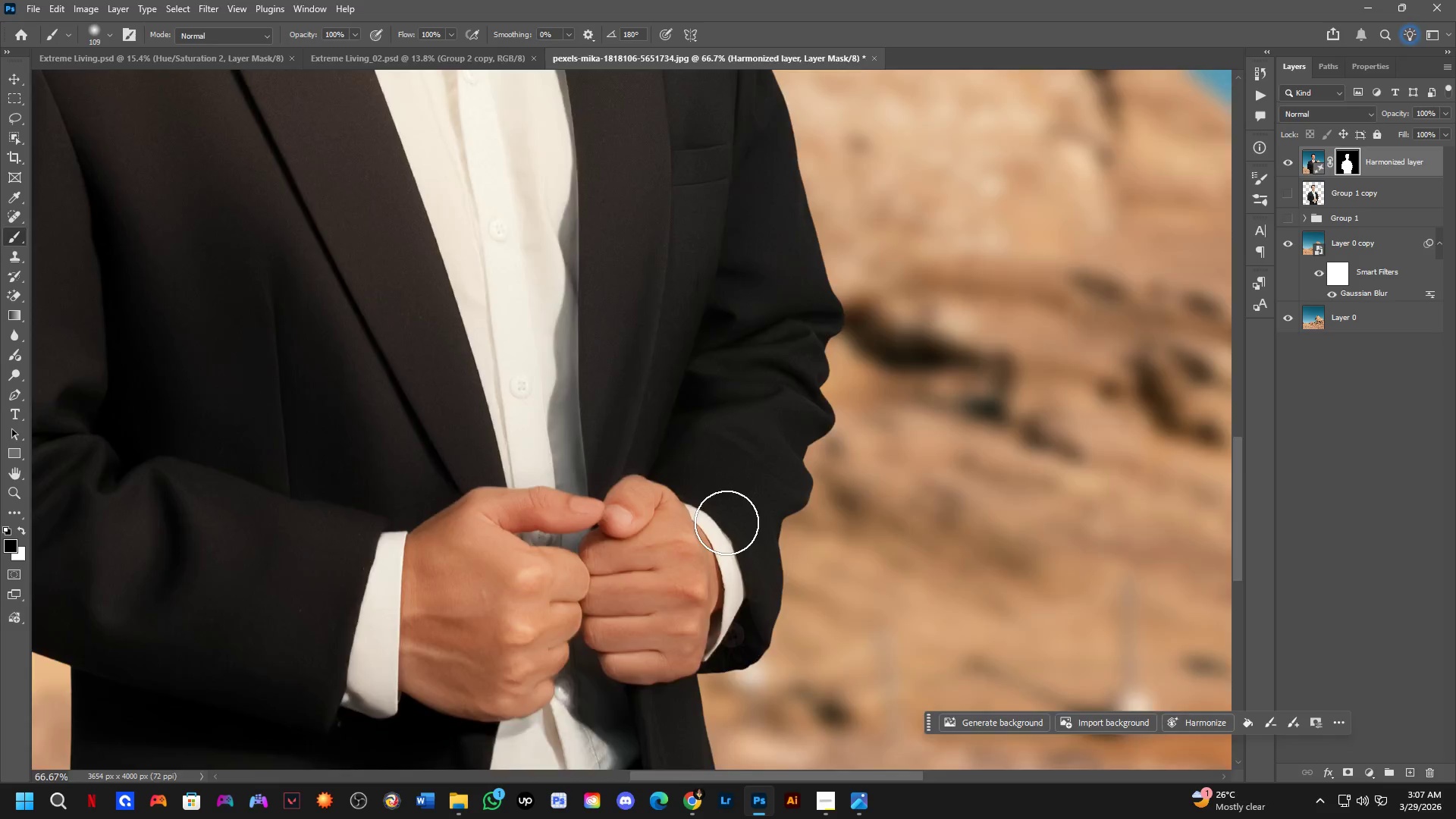 
left_click_drag(start_coordinate=[597, 421], to_coordinate=[661, 262])
 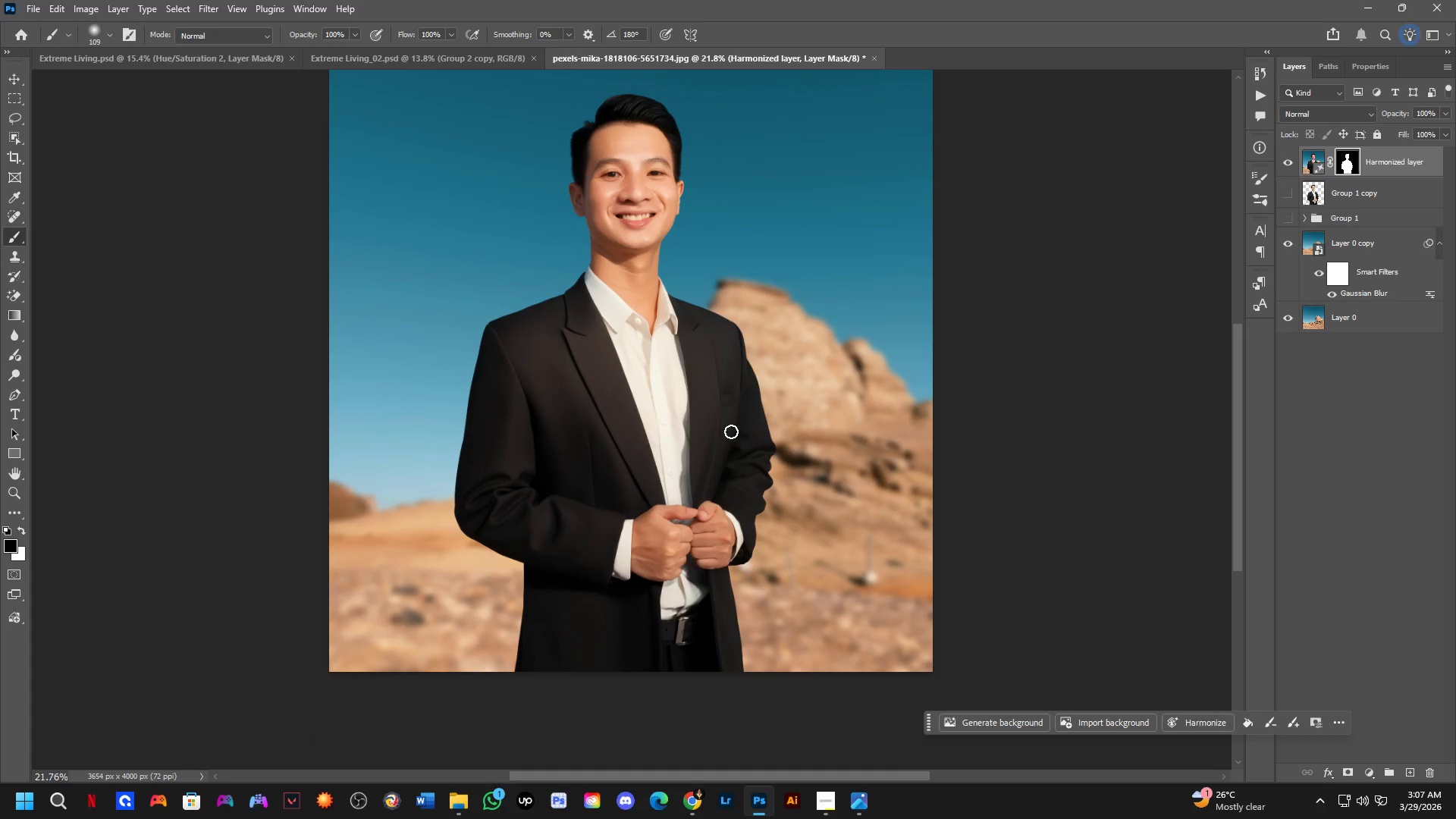 
scroll: coordinate [544, 278], scroll_direction: down, amount: 19.0
 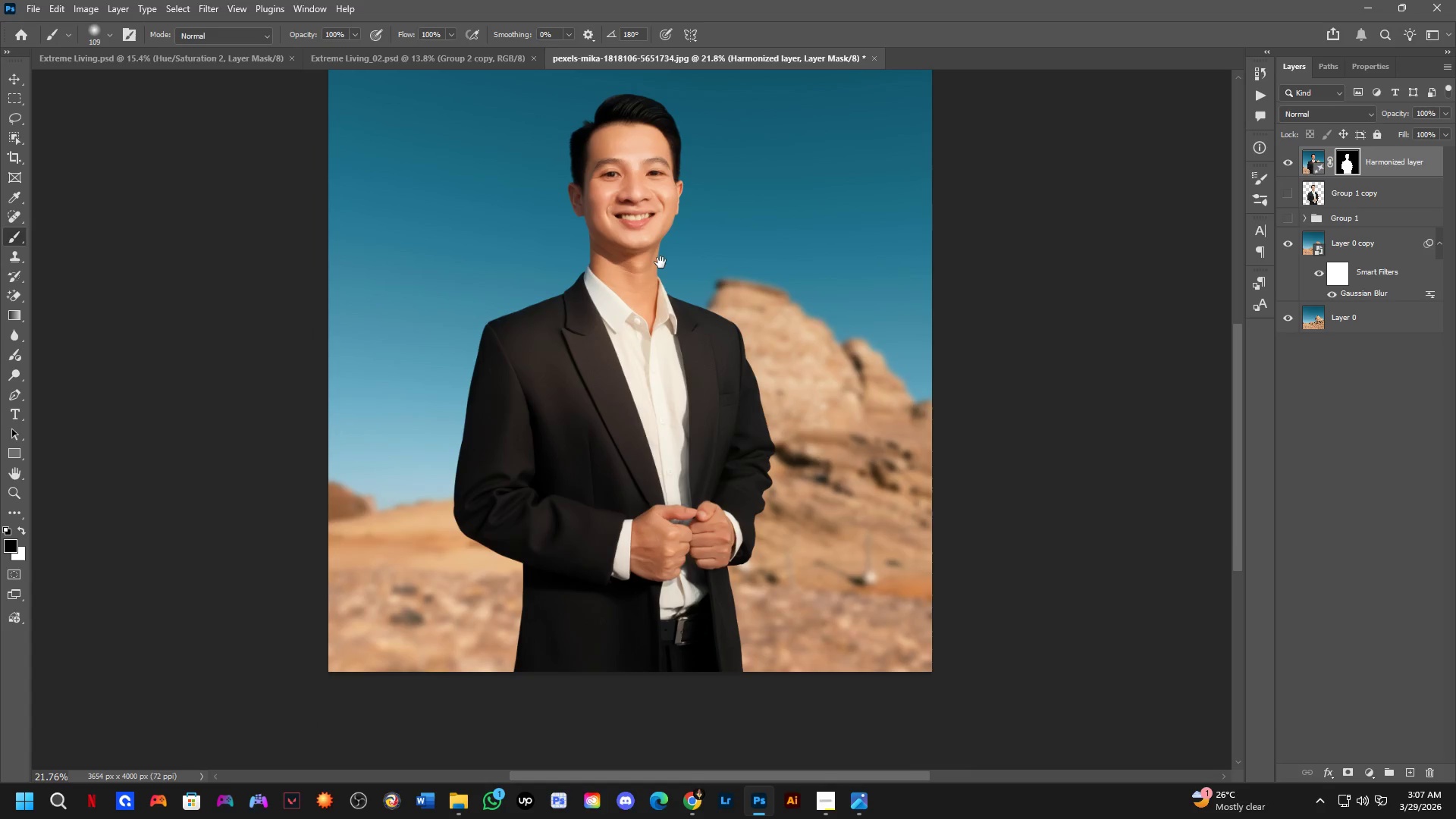 
key(Shift+ShiftLeft)
 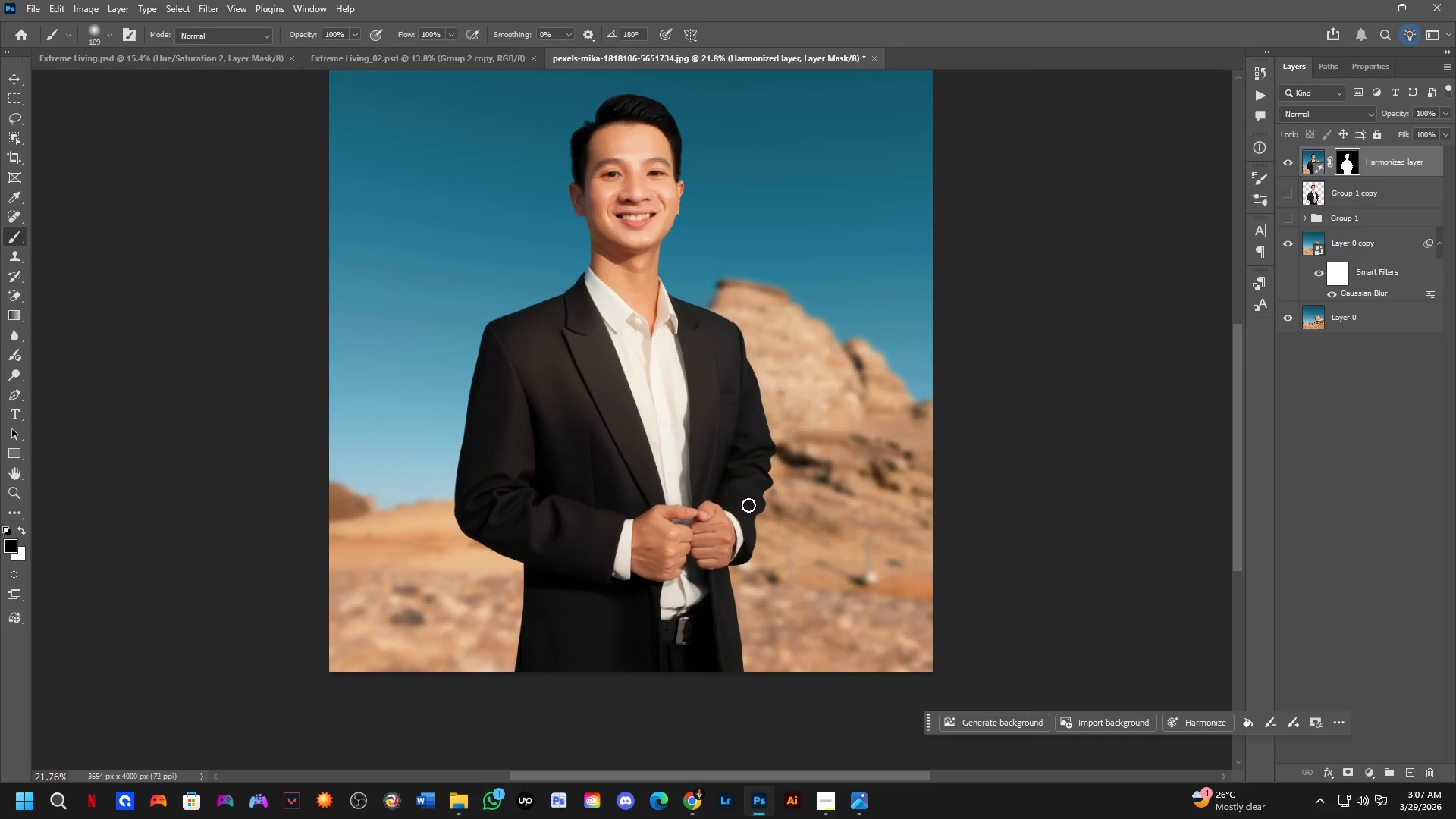 
hold_key(key=ShiftLeft, duration=1.49)
 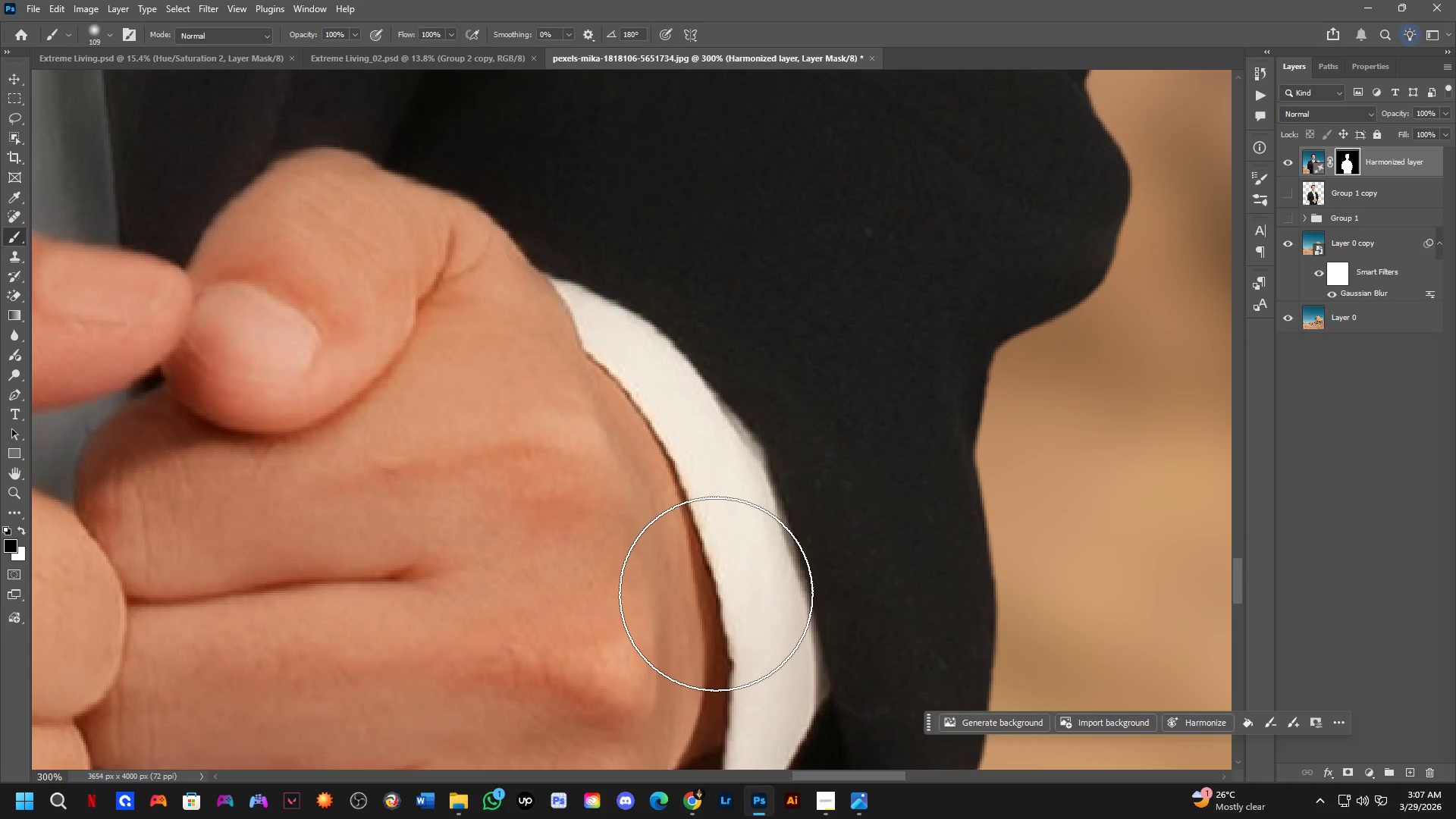 
scroll: coordinate [728, 522], scroll_direction: up, amount: 5.0
 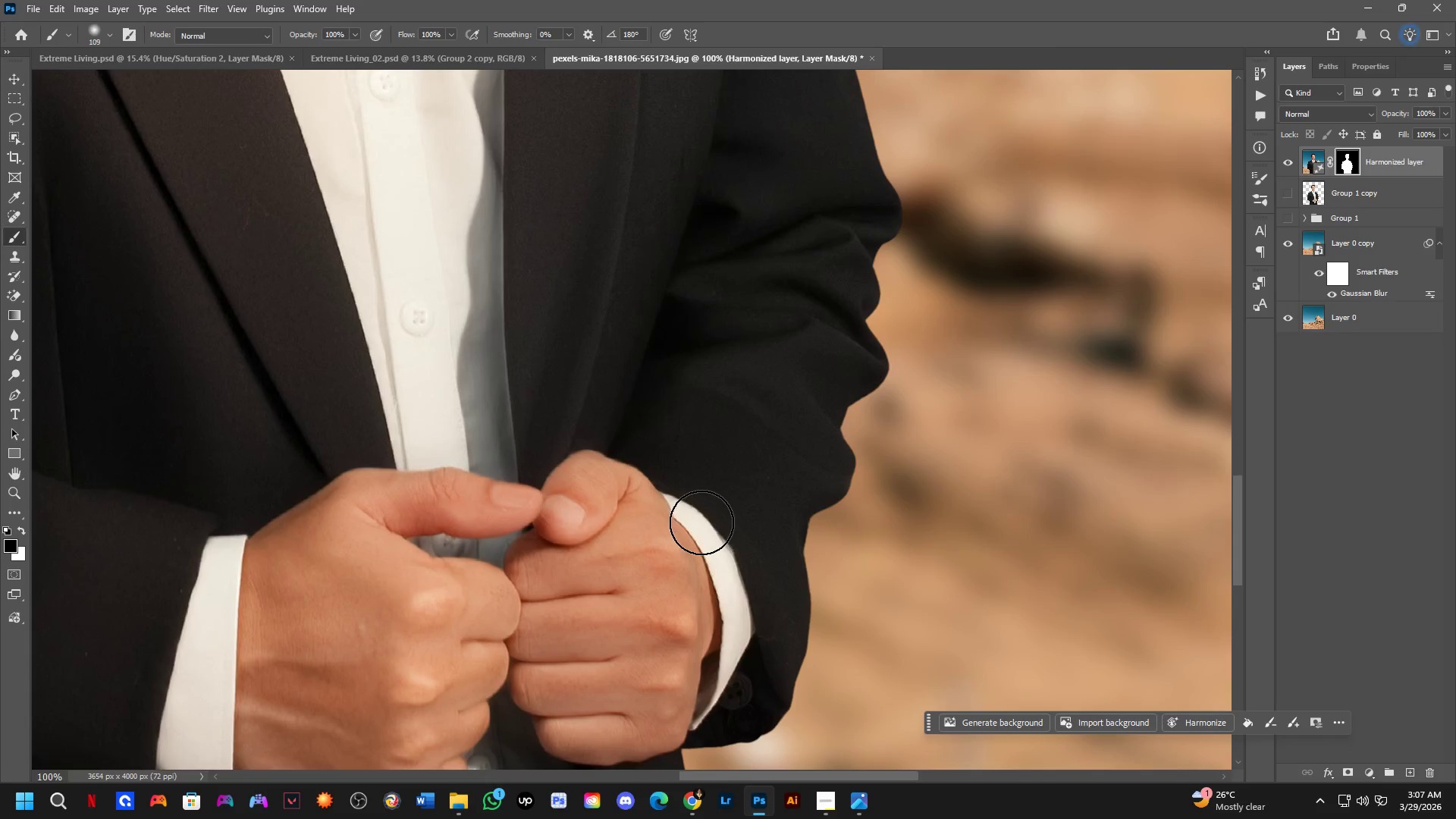 
hold_key(key=ShiftLeft, duration=0.41)
 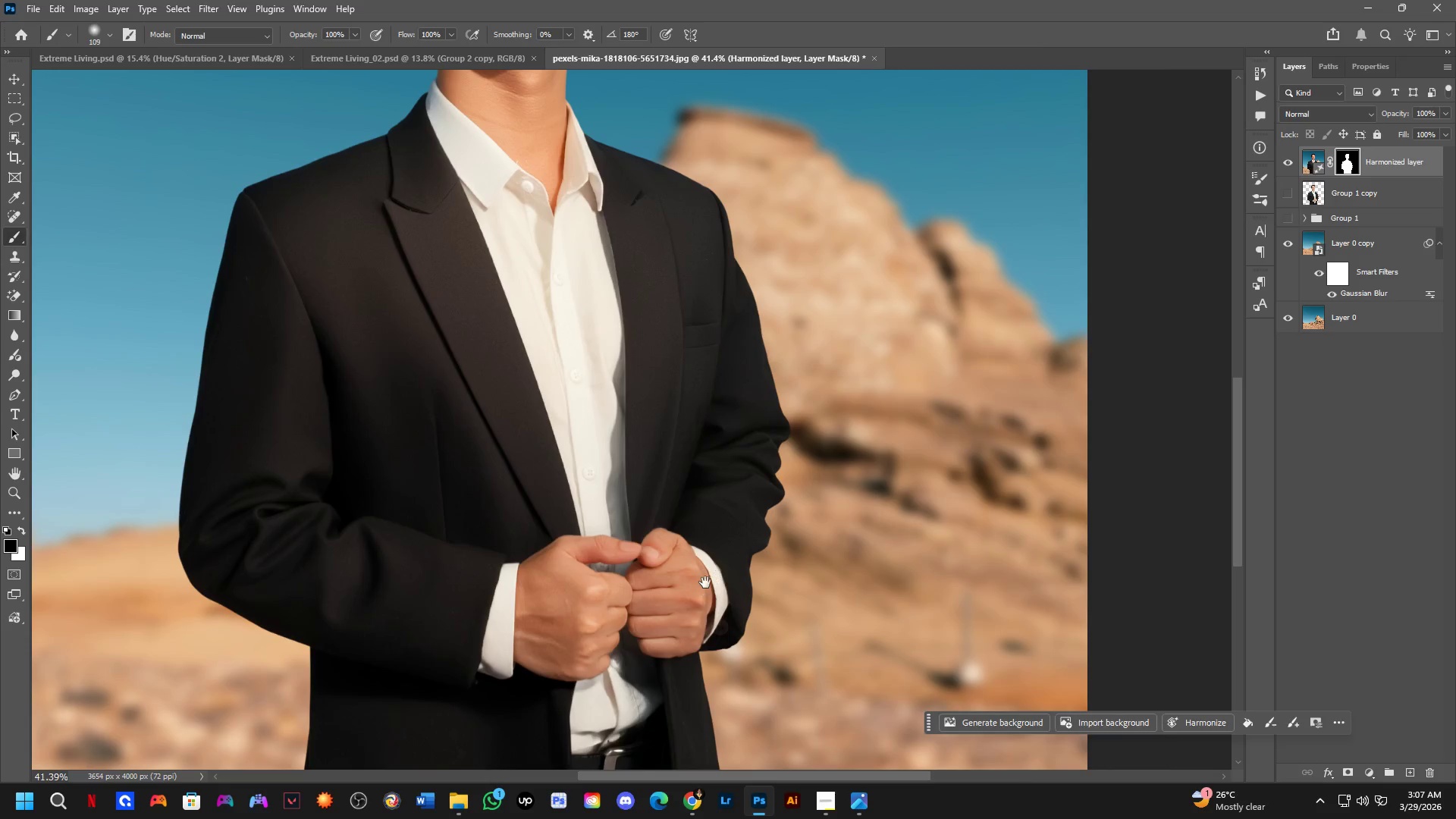 
scroll: coordinate [718, 601], scroll_direction: up, amount: 2.0
 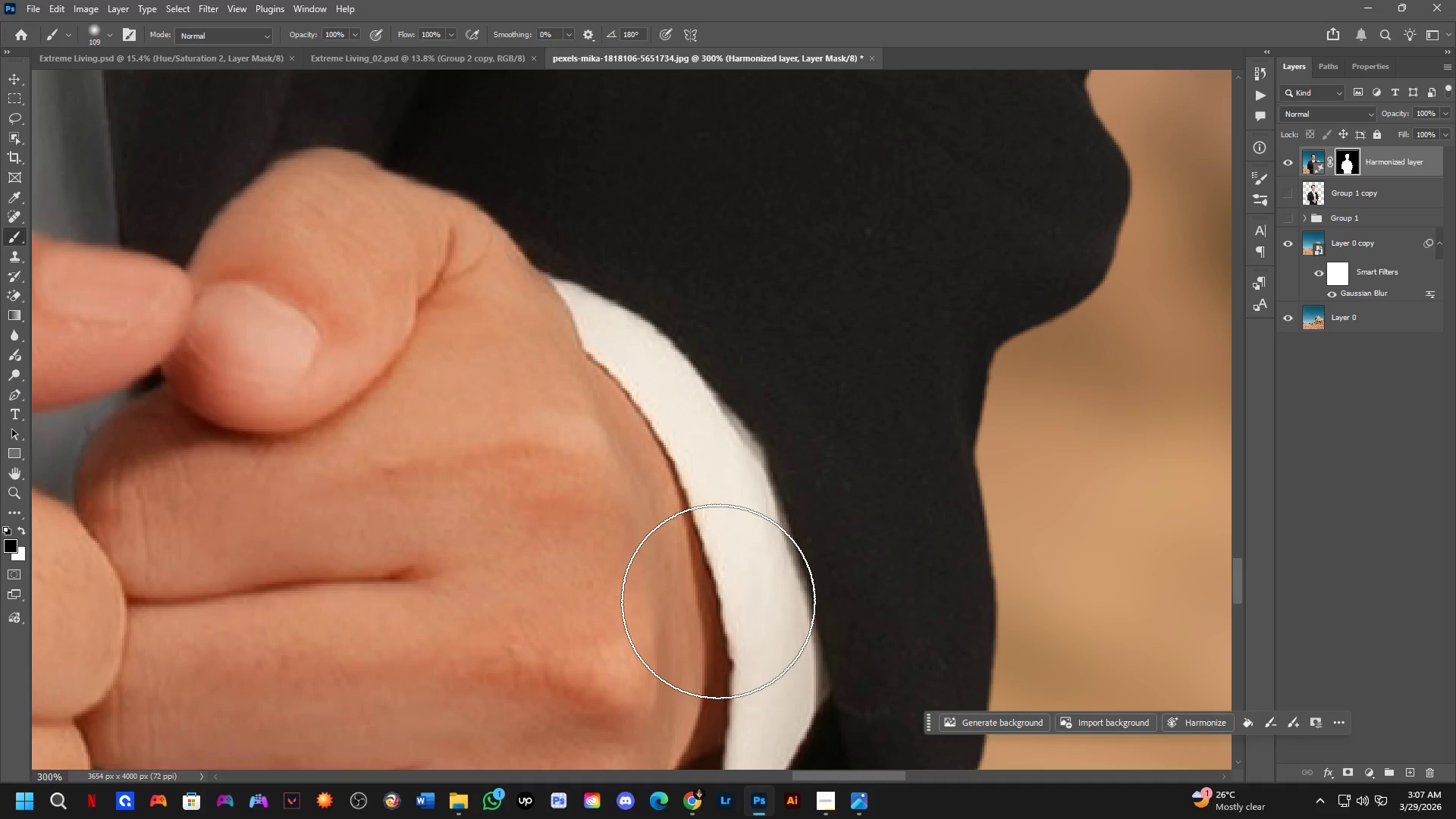 
hold_key(key=Space, duration=0.69)
 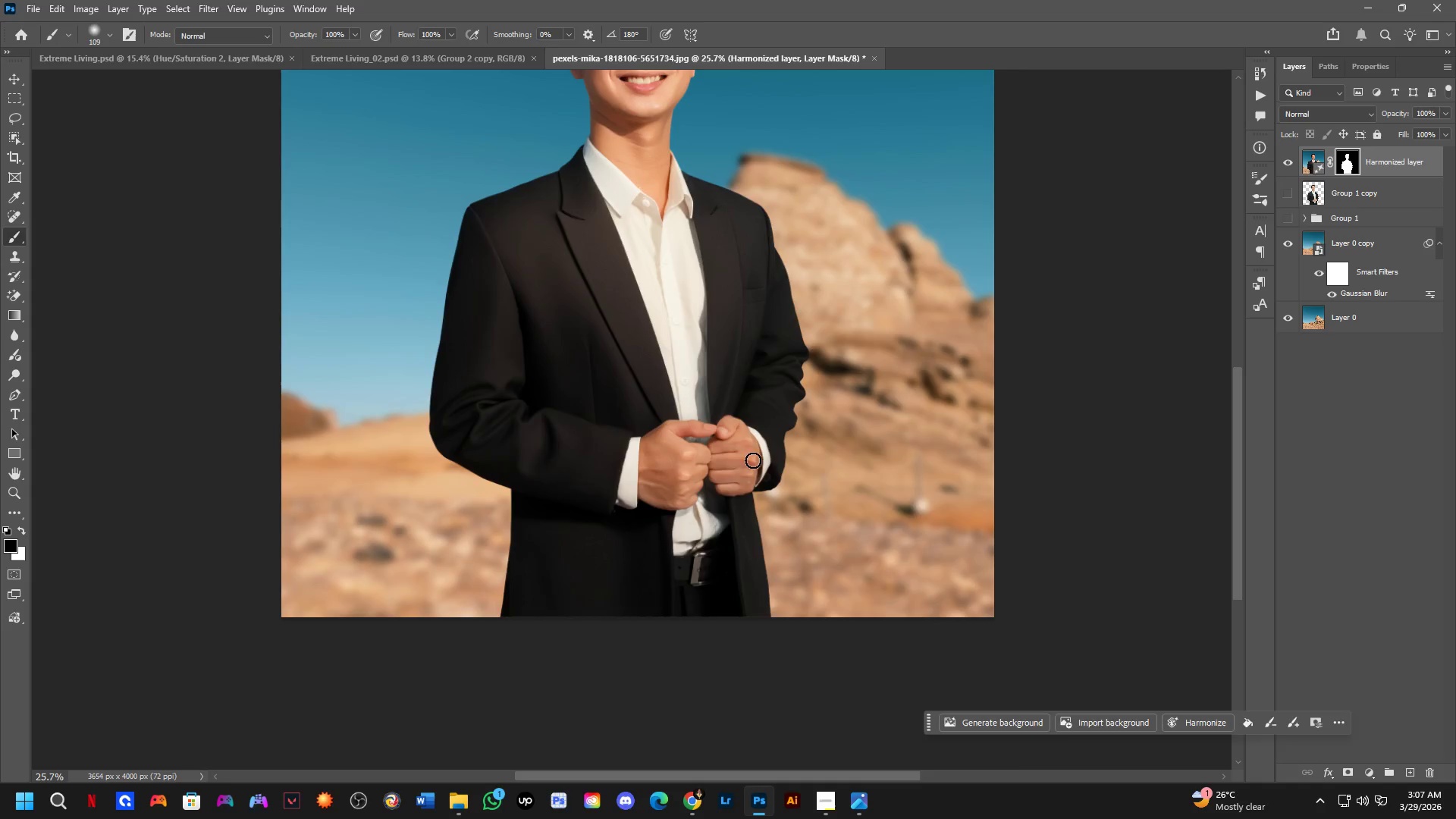 
left_click_drag(start_coordinate=[705, 582], to_coordinate=[759, 434])
 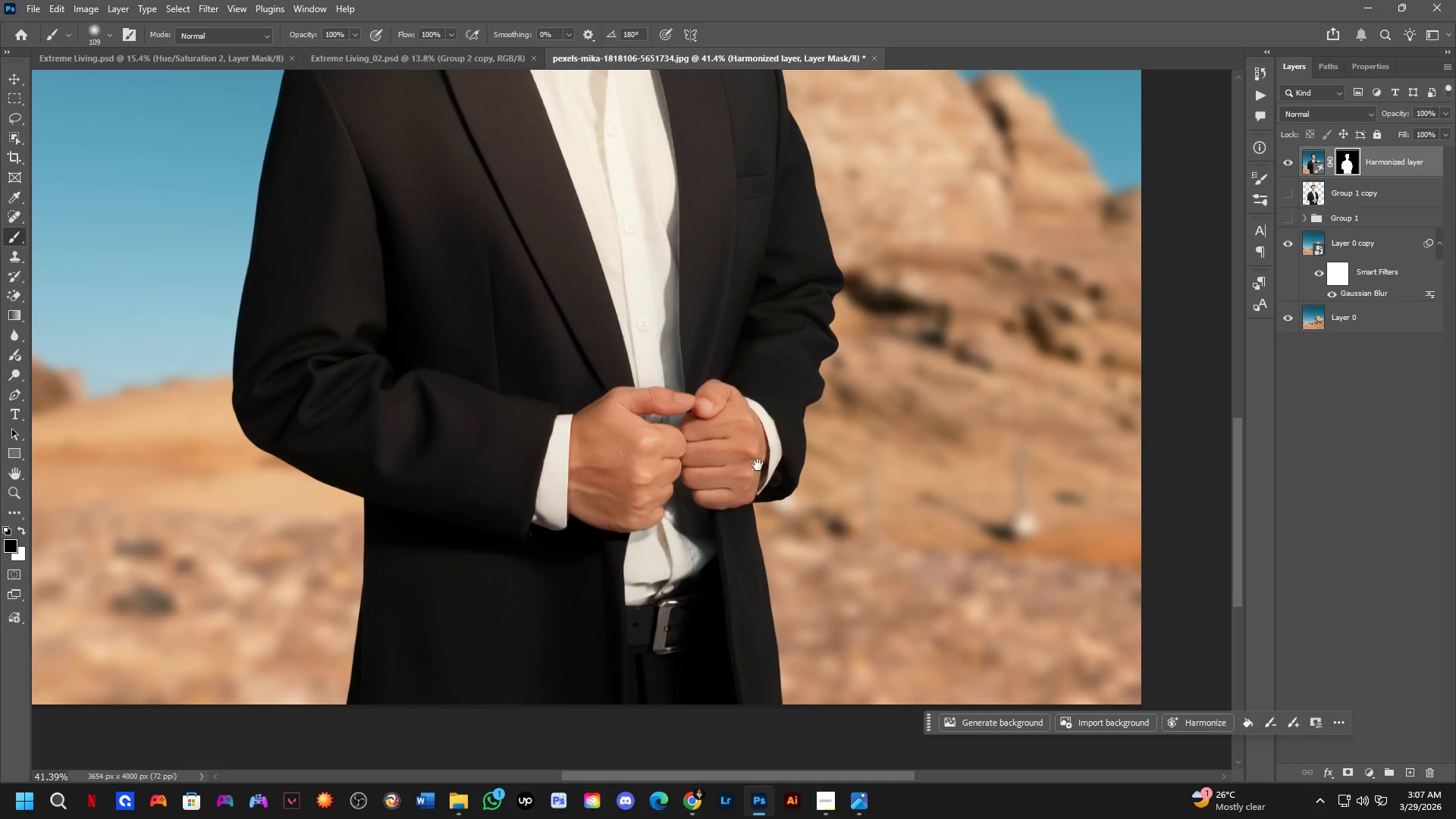 
scroll: coordinate [708, 582], scroll_direction: down, amount: 8.0
 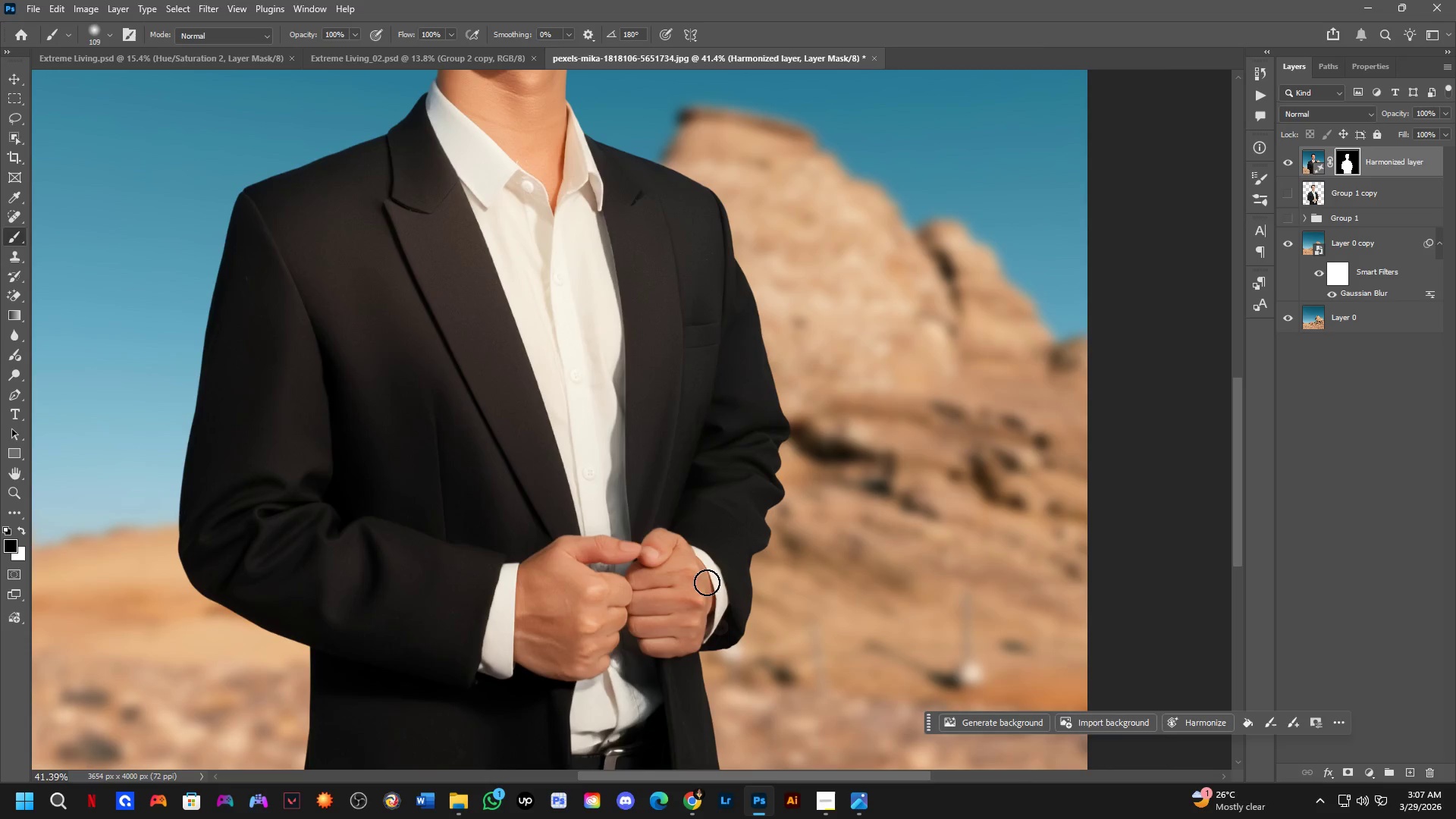 
hold_key(key=Space, duration=1.2)
 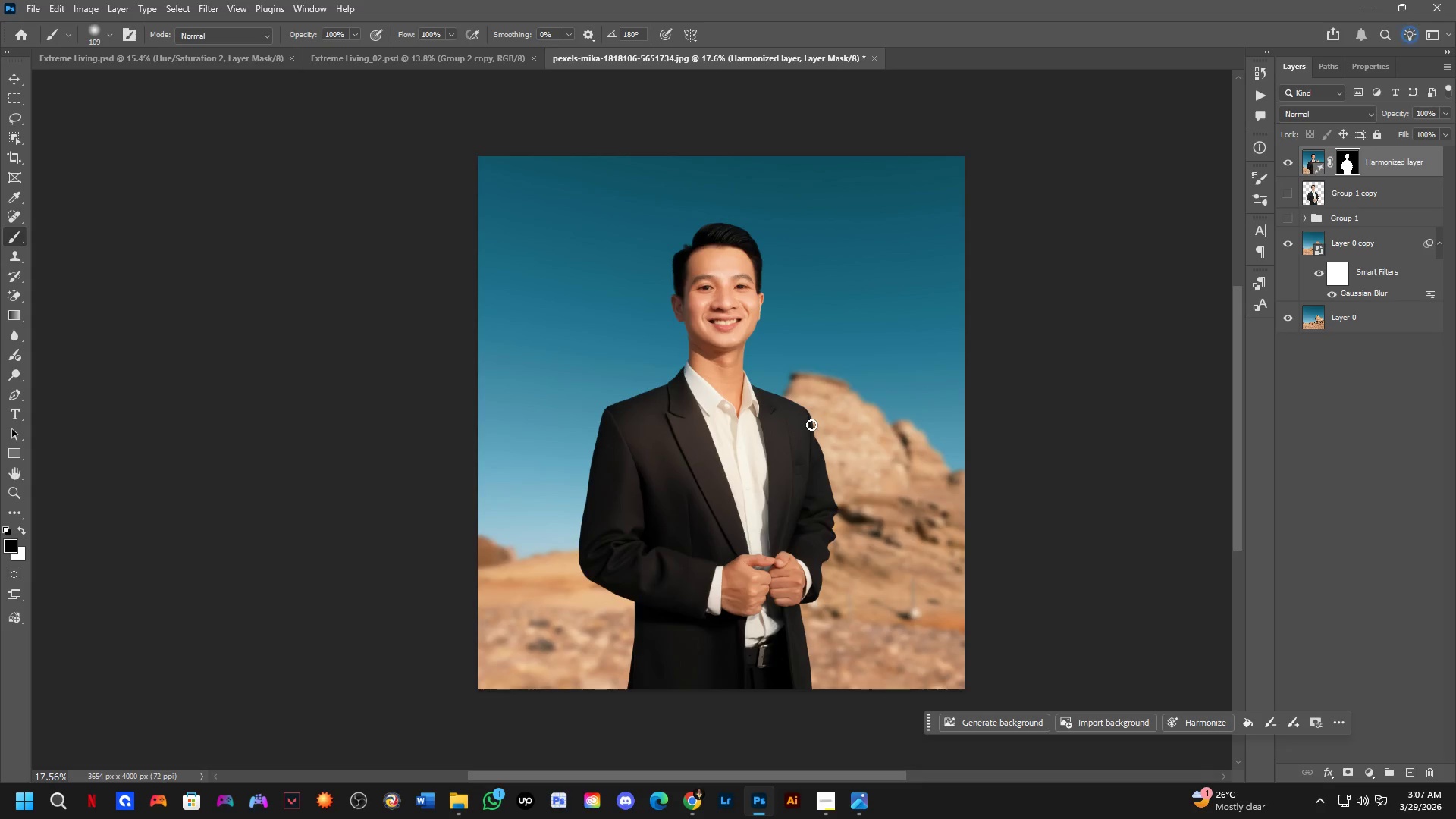 
left_click_drag(start_coordinate=[772, 343], to_coordinate=[811, 535])
 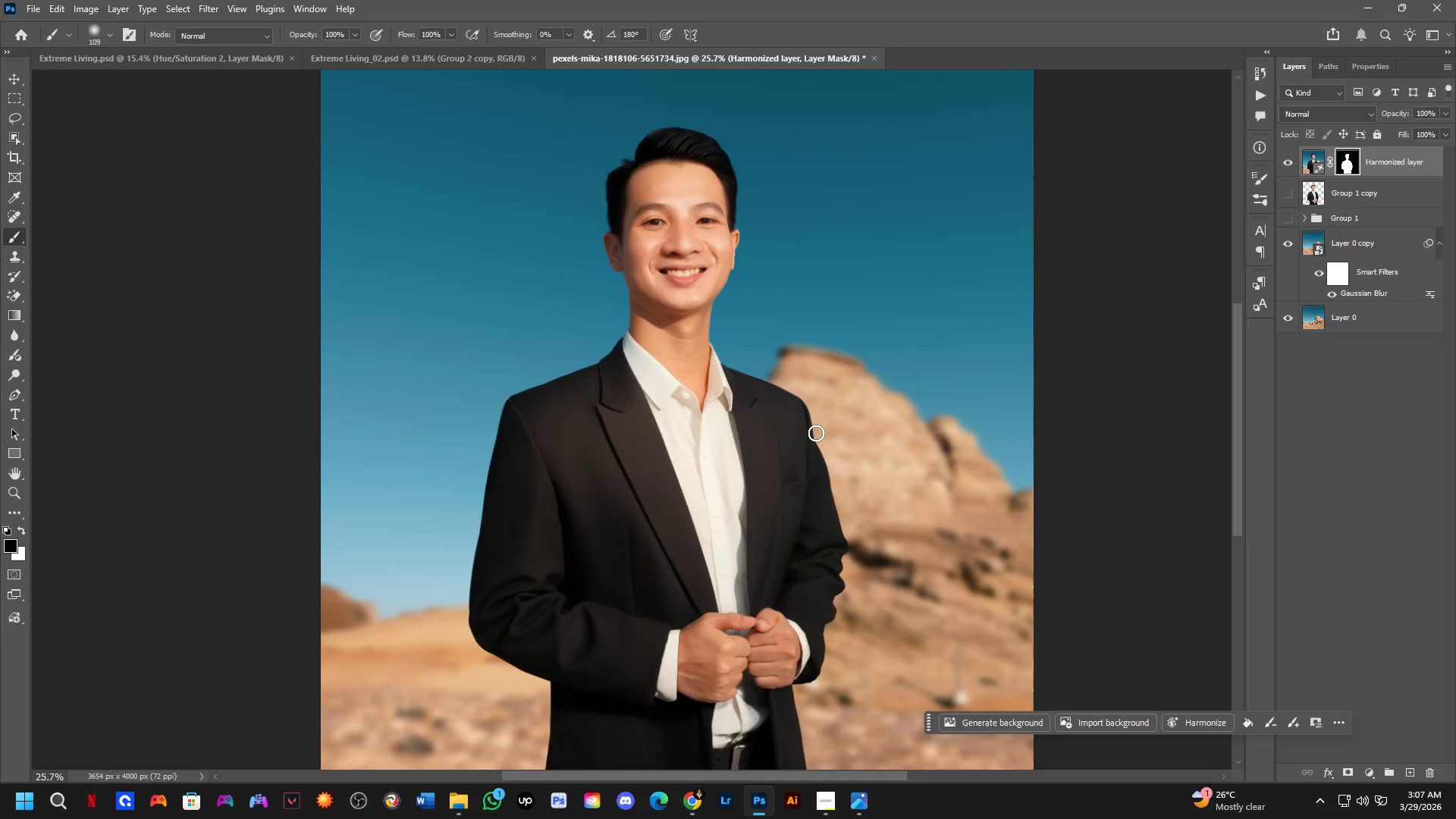 
scroll: coordinate [752, 475], scroll_direction: down, amount: 5.0
 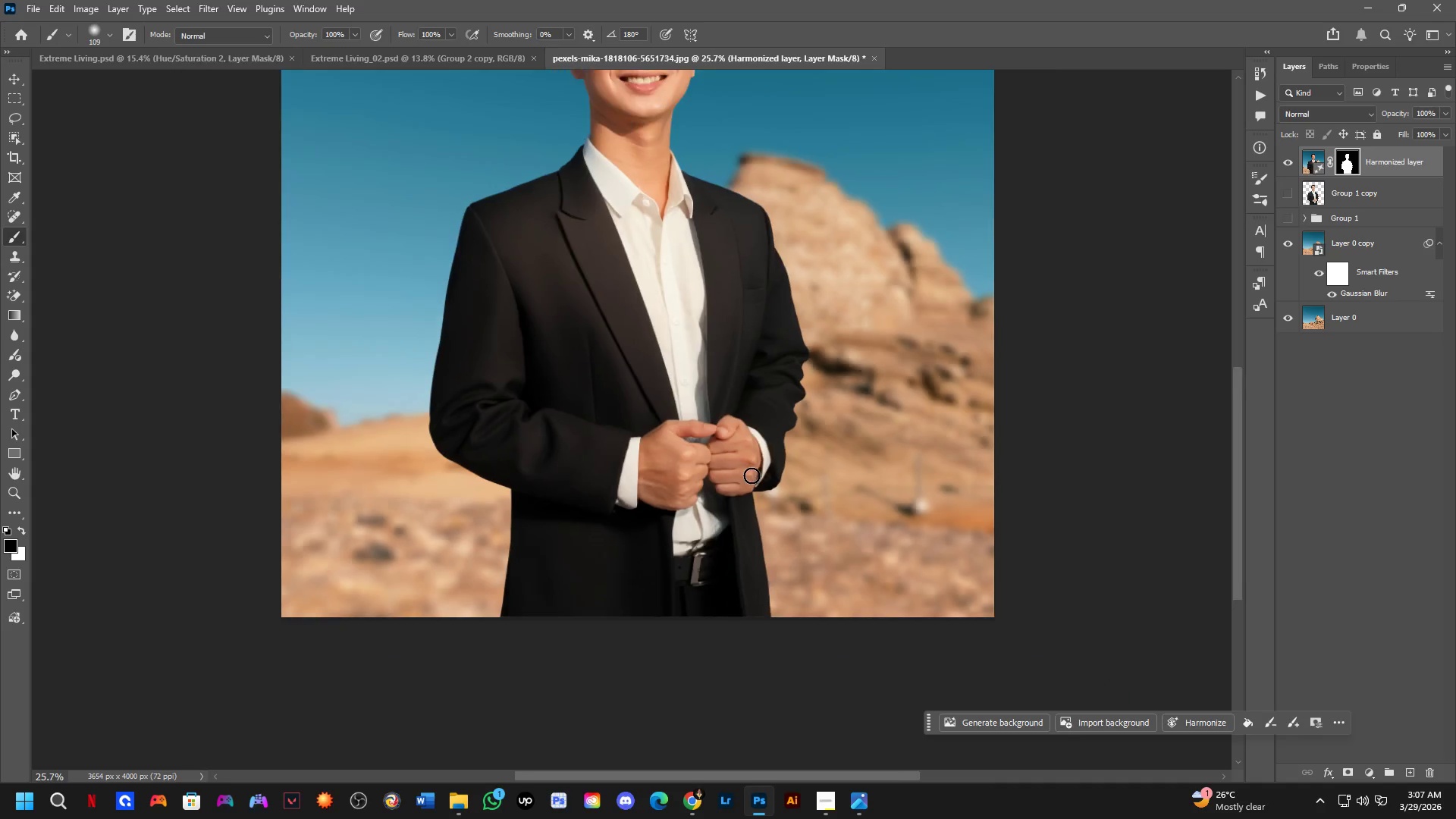 
key(Control+ControlLeft)
 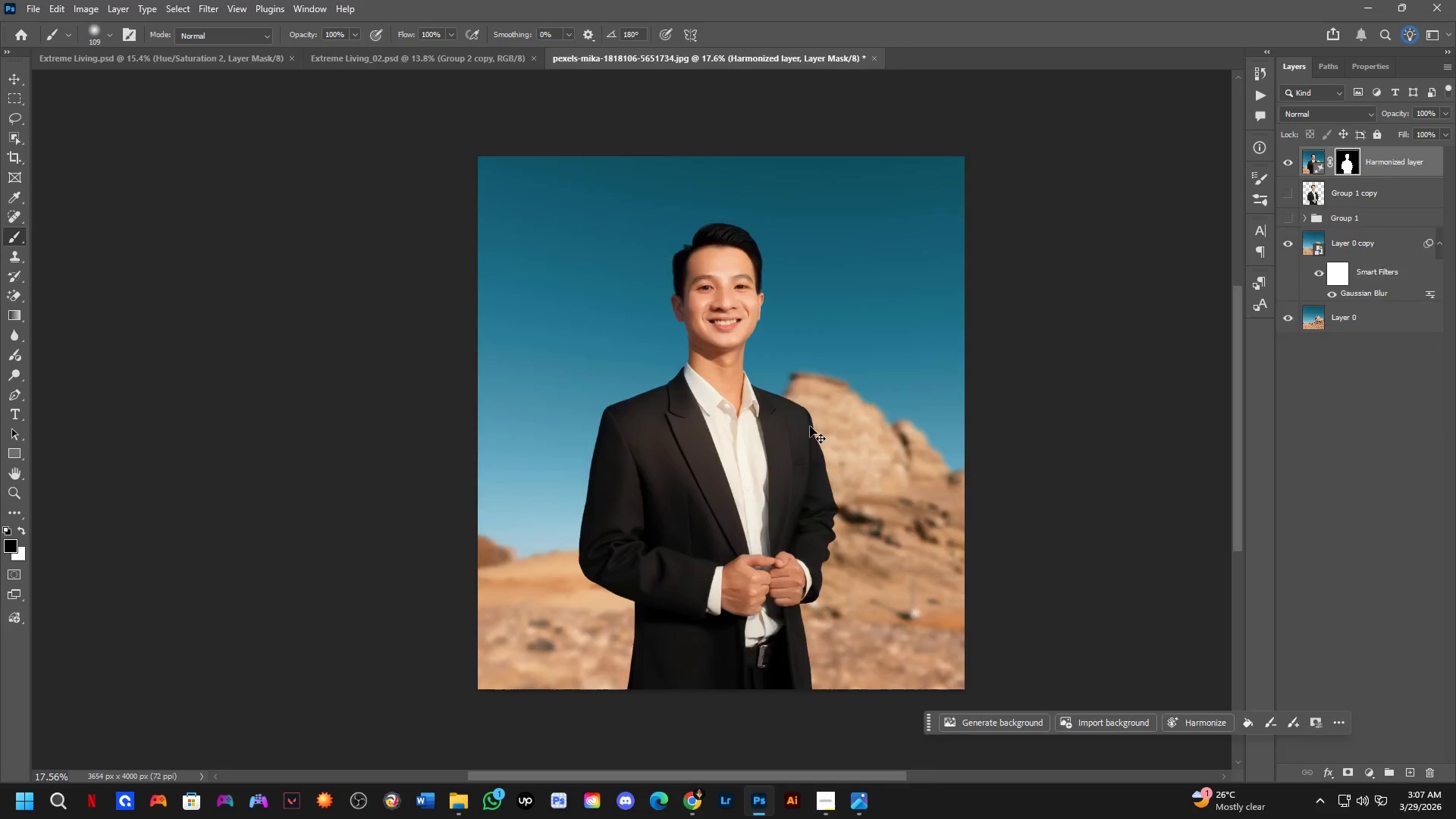 
key(Control+Tab)
 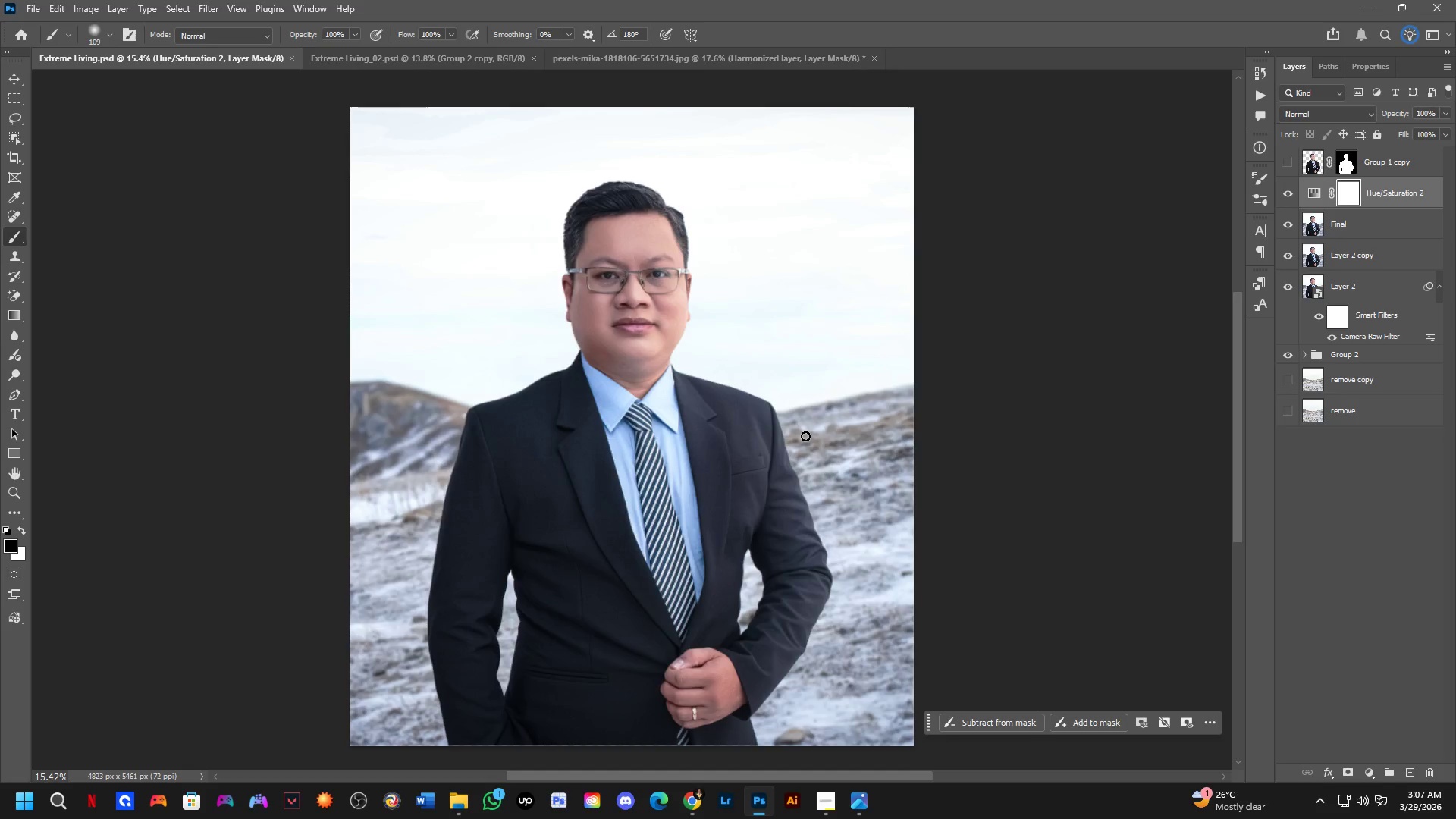 
scroll: coordinate [816, 429], scroll_direction: down, amount: 4.0
 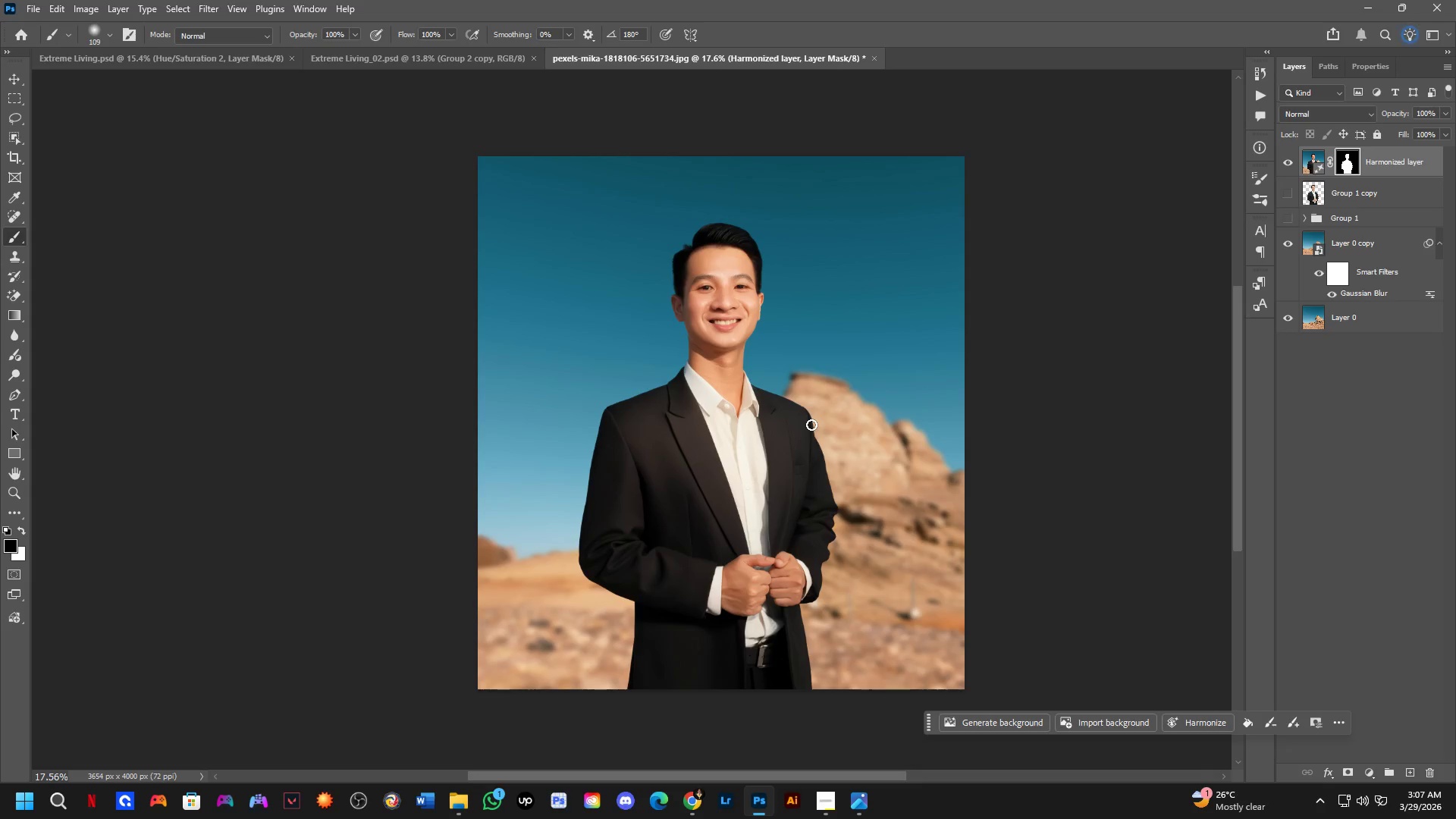 
key(Control+ControlLeft)
 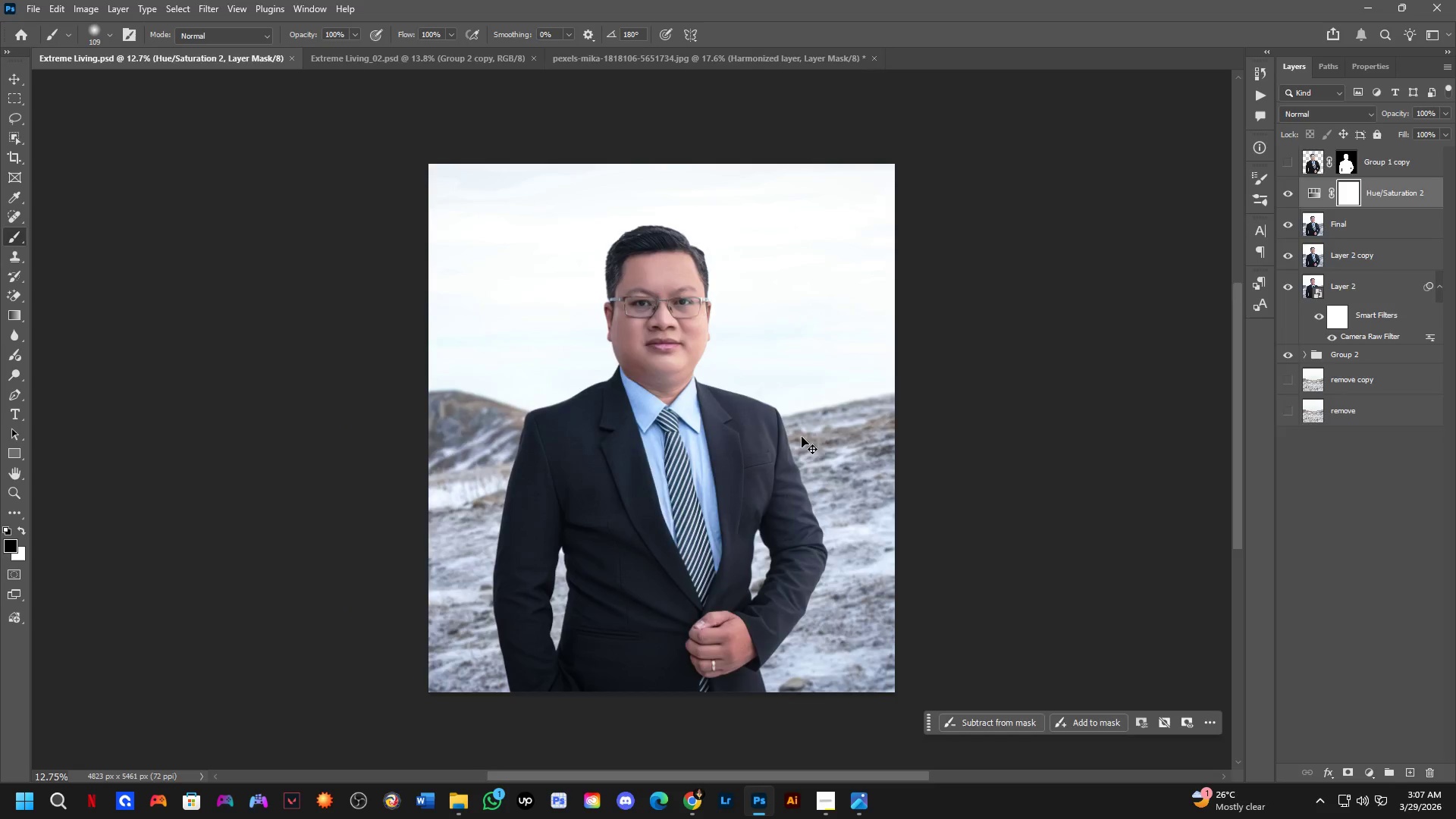 
key(Control+Tab)
 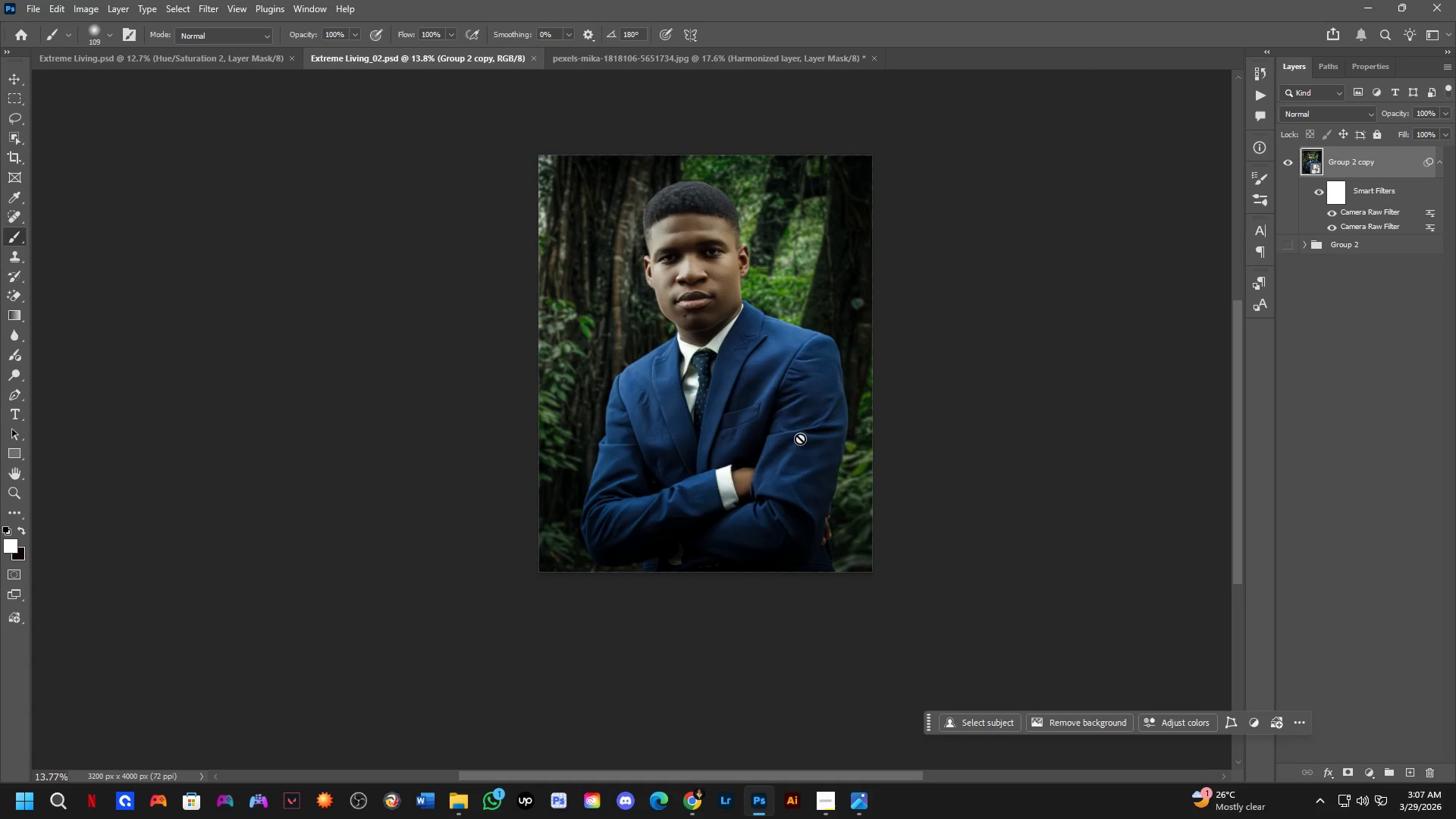 
scroll: coordinate [805, 436], scroll_direction: down, amount: 2.0
 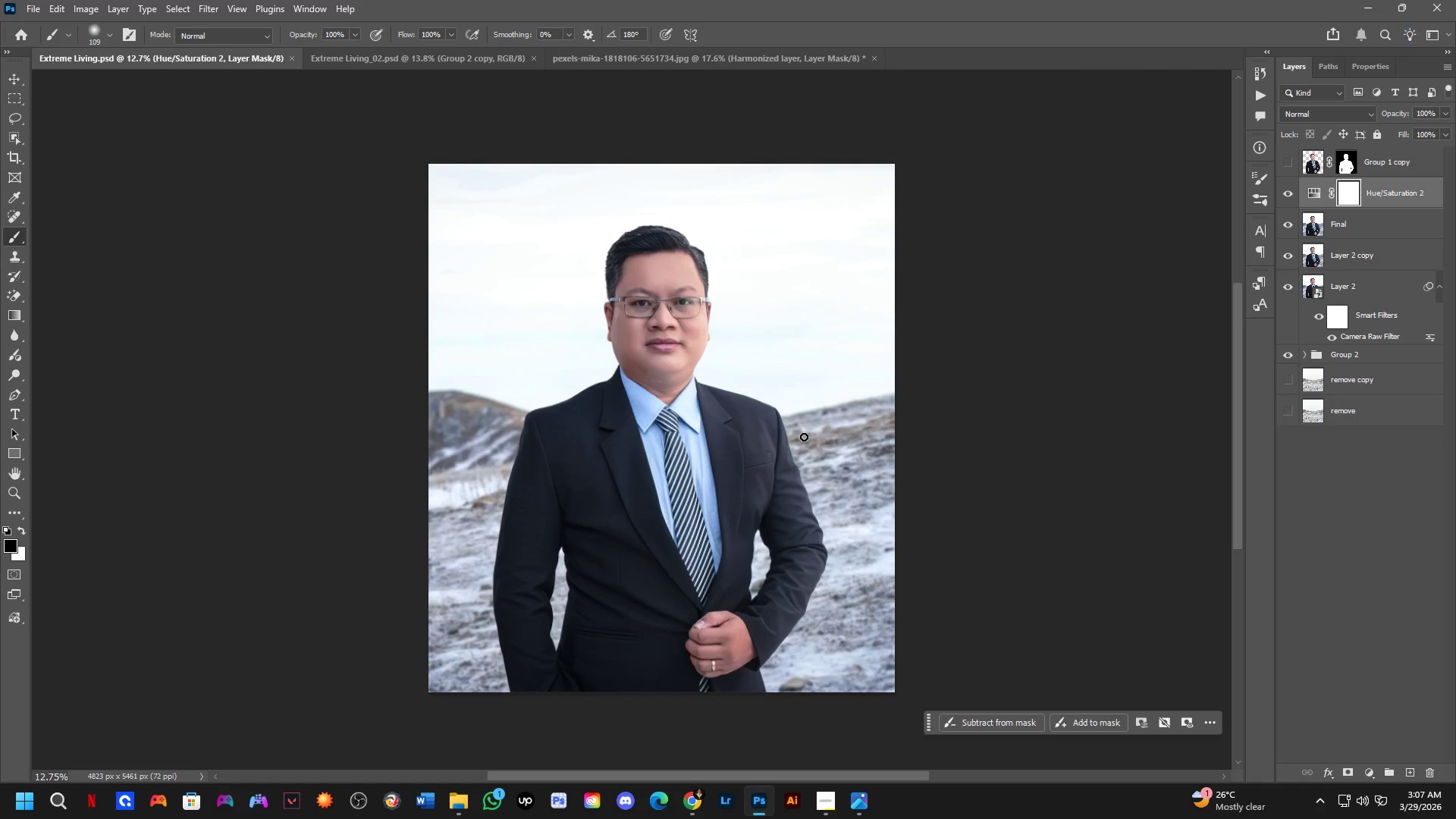 
key(Control+ControlLeft)
 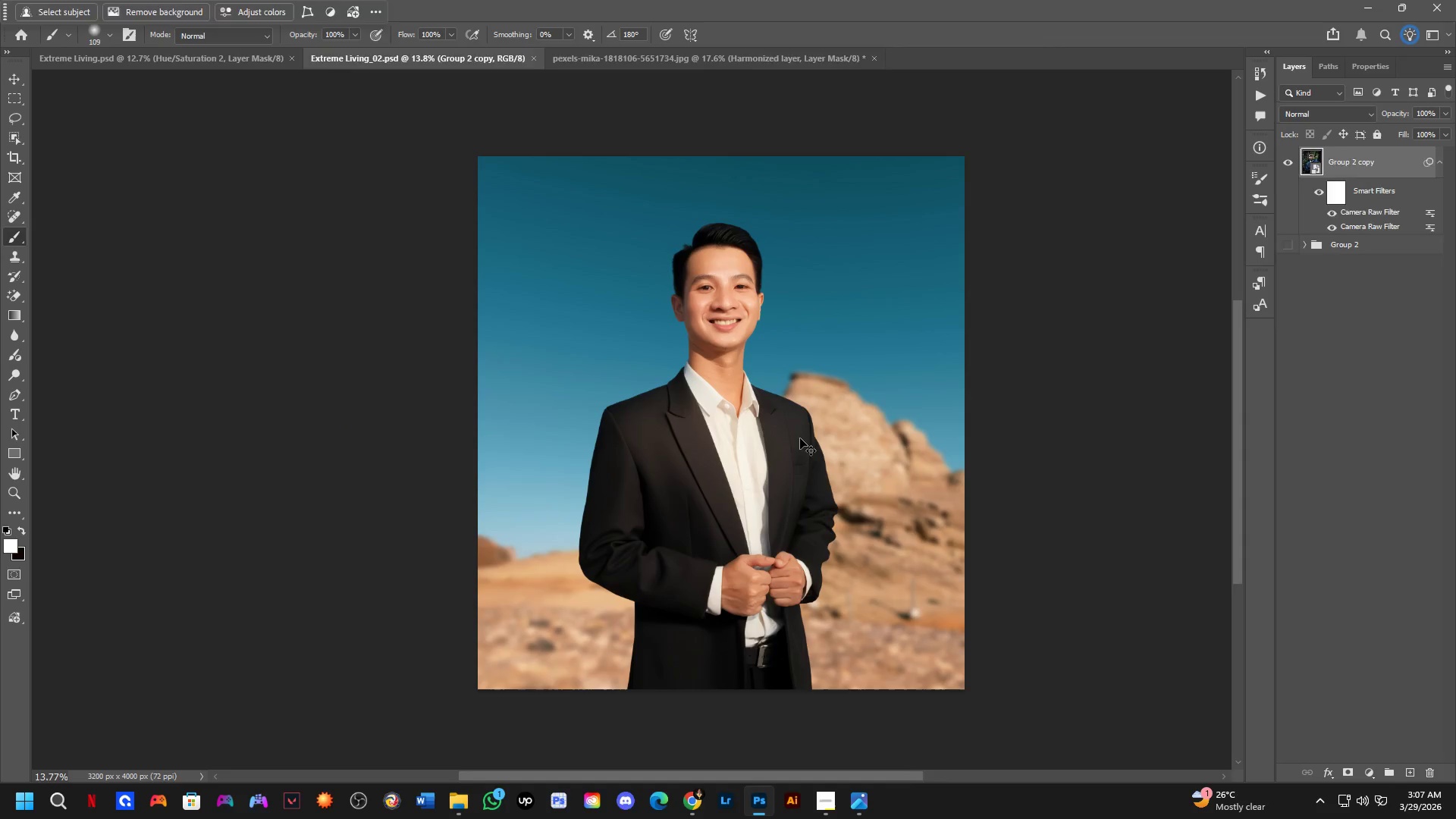 
key(Control+Tab)
 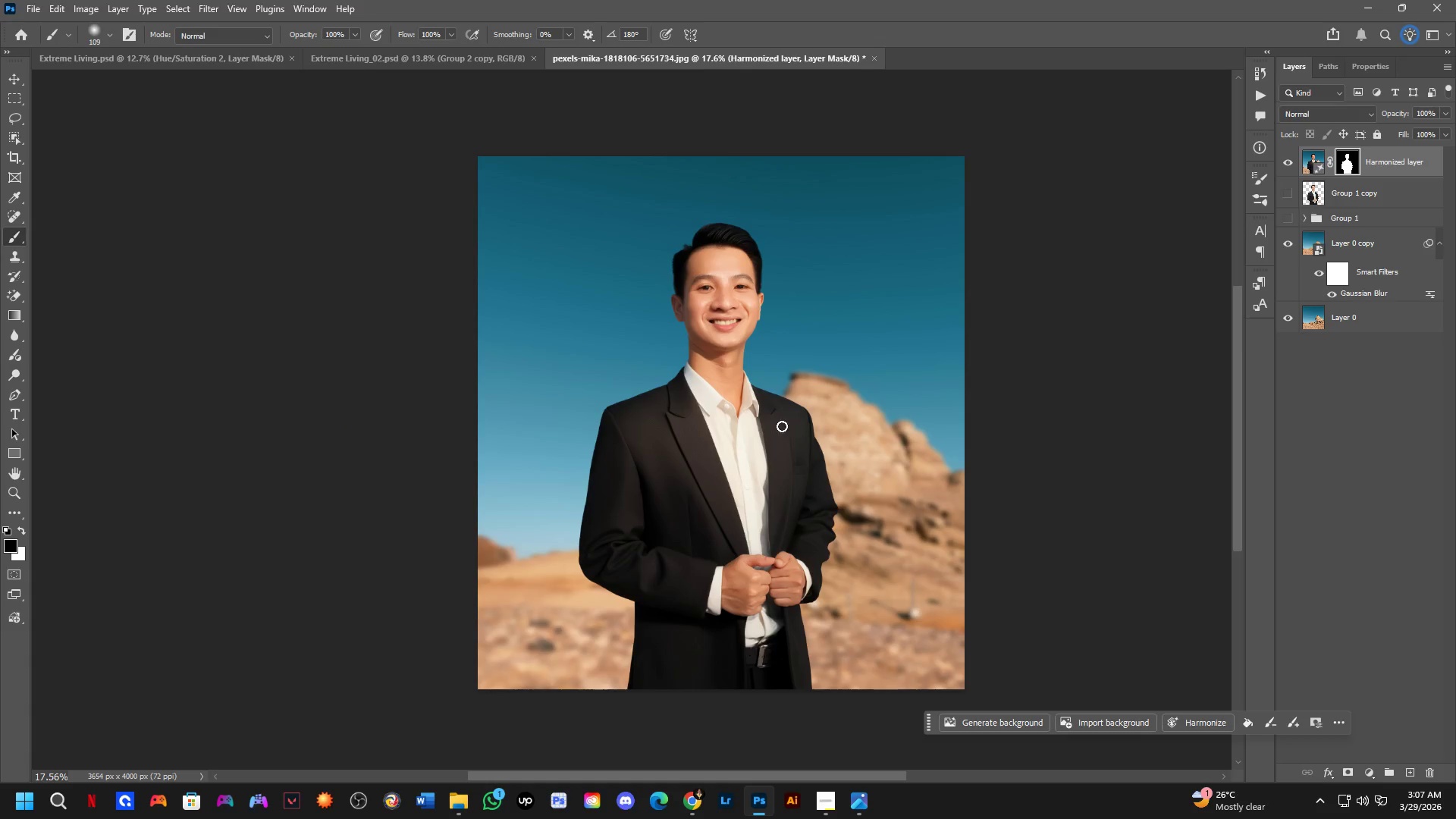 
hold_key(key=Space, duration=0.52)
 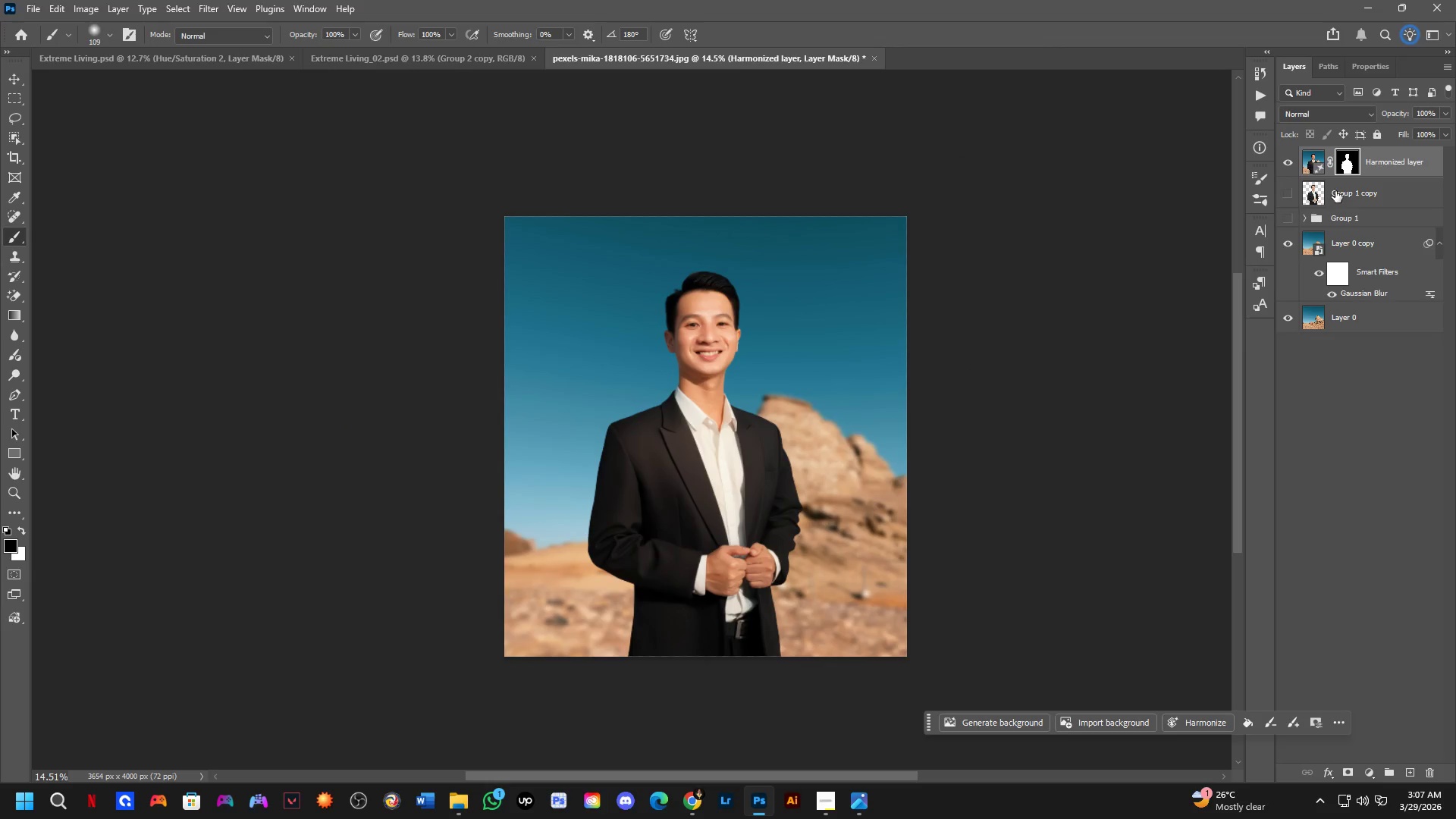 
left_click_drag(start_coordinate=[803, 447], to_coordinate=[779, 461])
 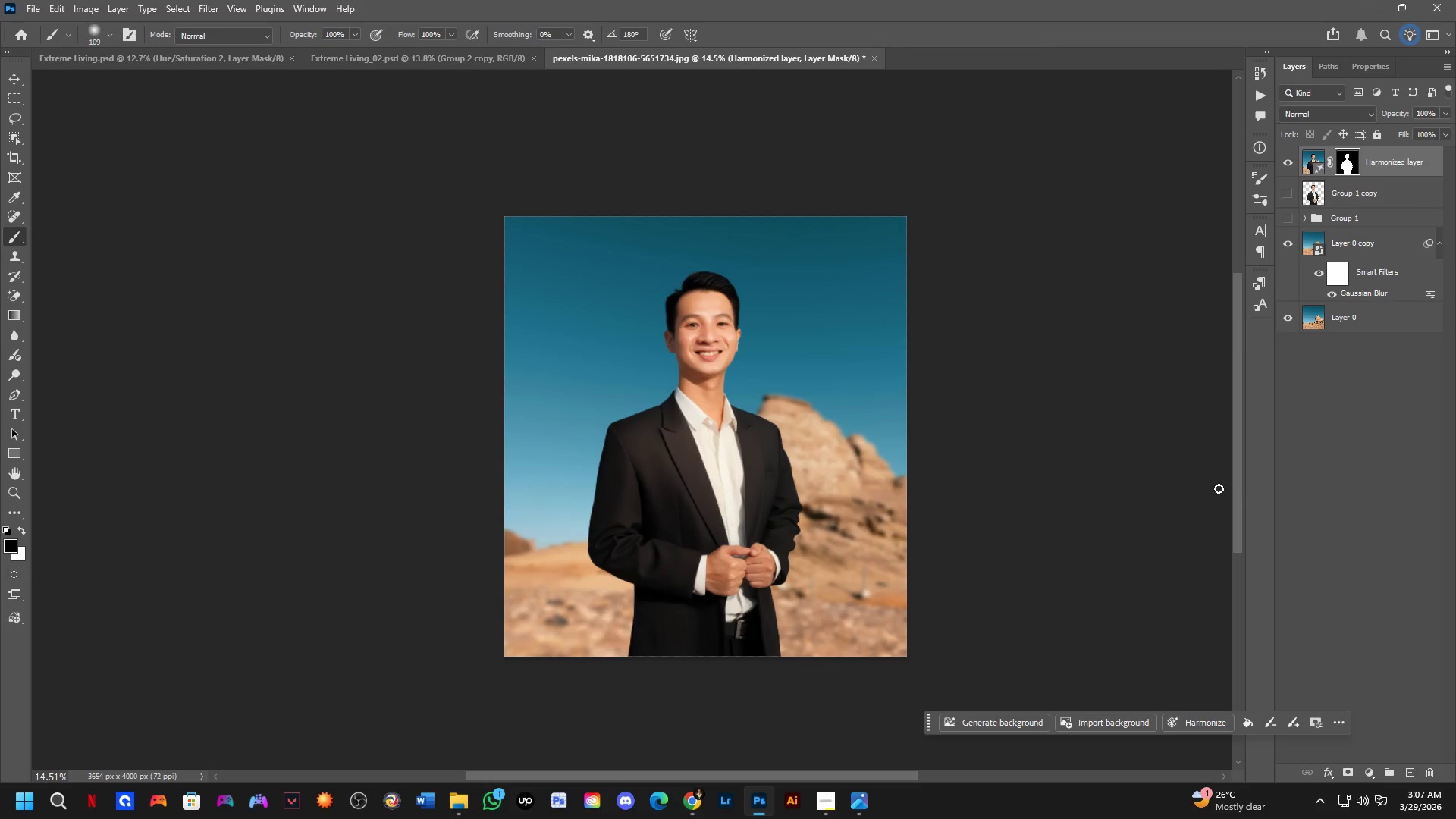 
scroll: coordinate [772, 420], scroll_direction: down, amount: 2.0
 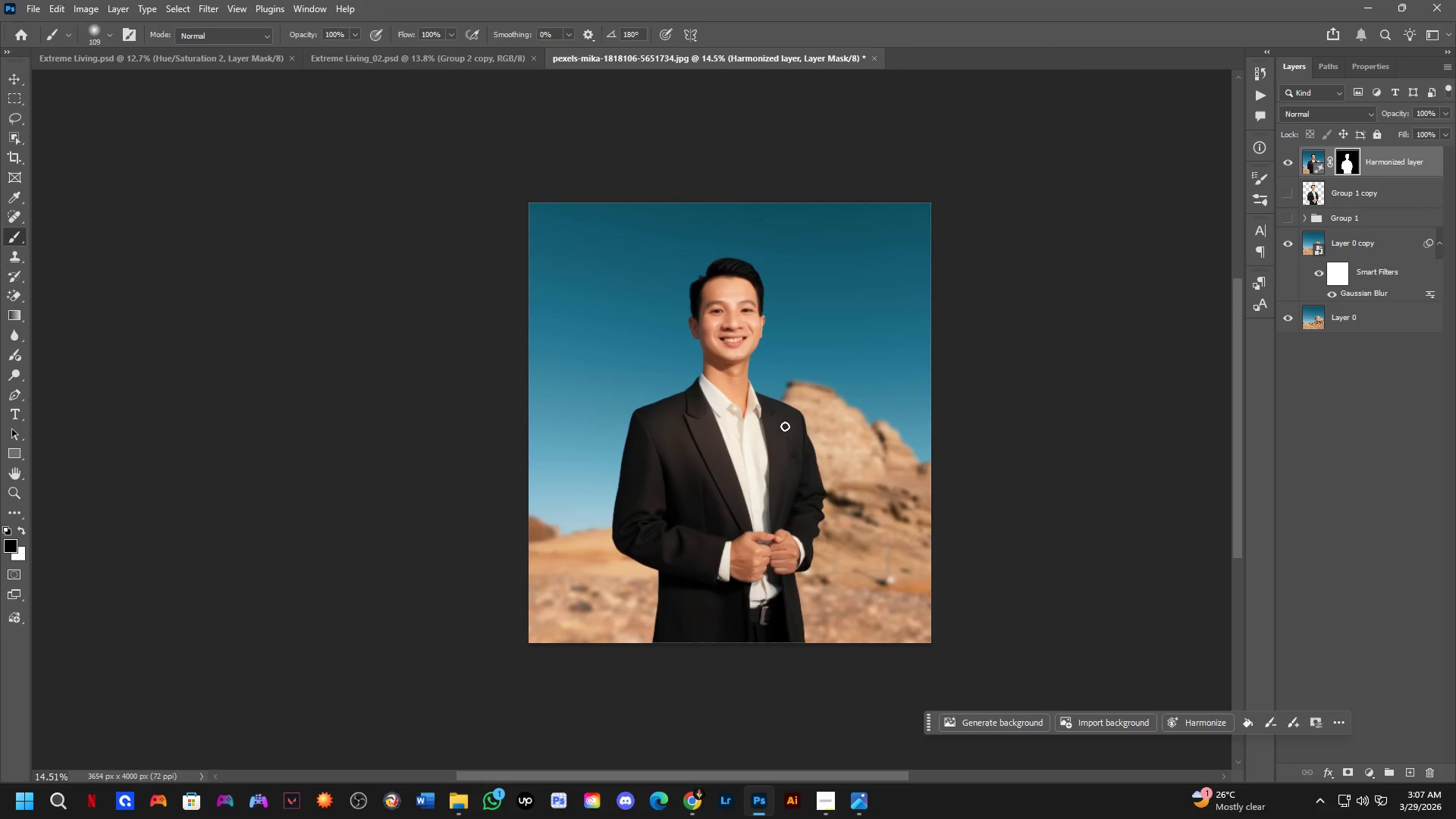 
key(Shift+ShiftLeft)
 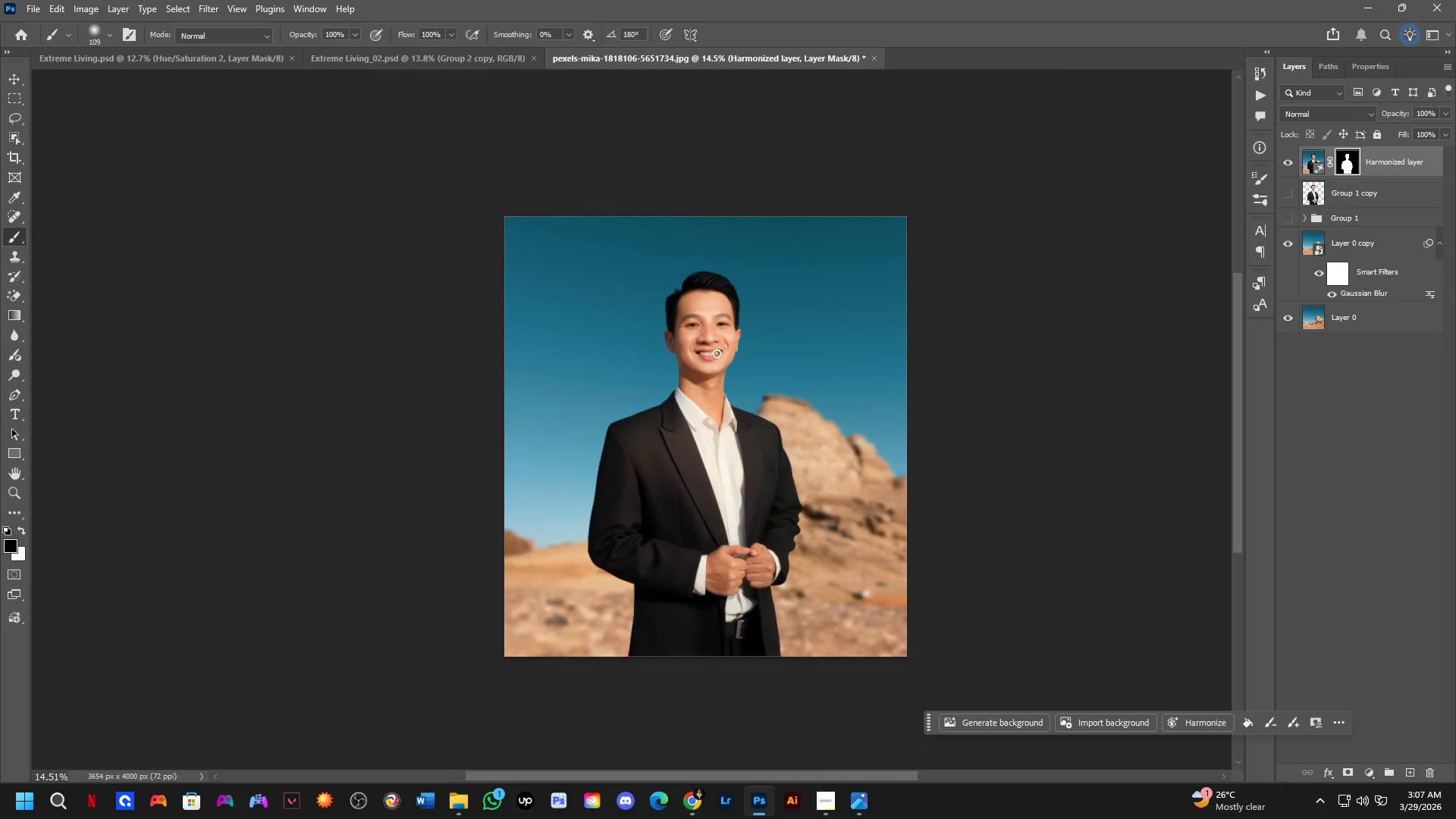 
hold_key(key=Space, duration=0.5)
 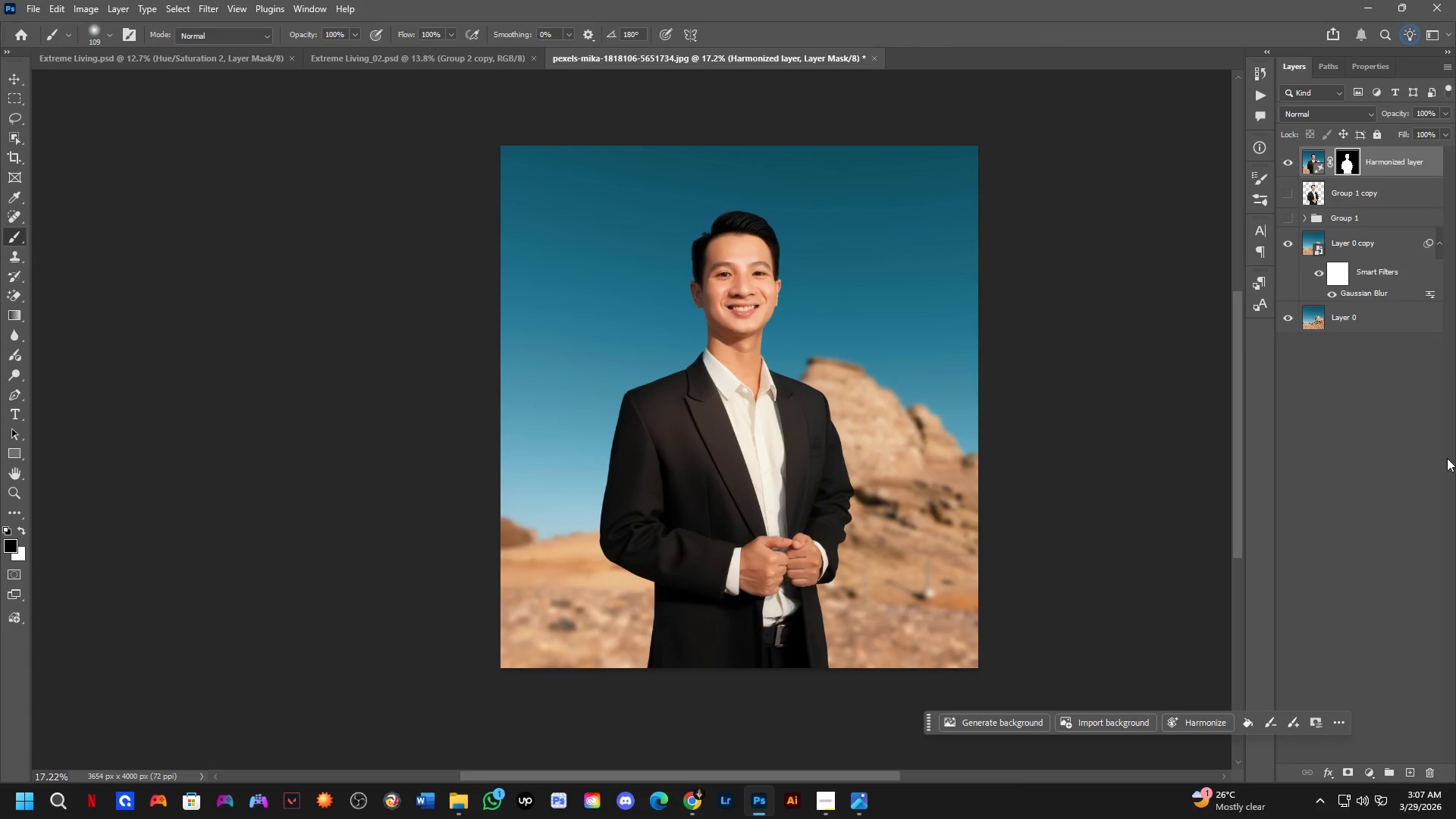 
left_click_drag(start_coordinate=[805, 304], to_coordinate=[805, 287])
 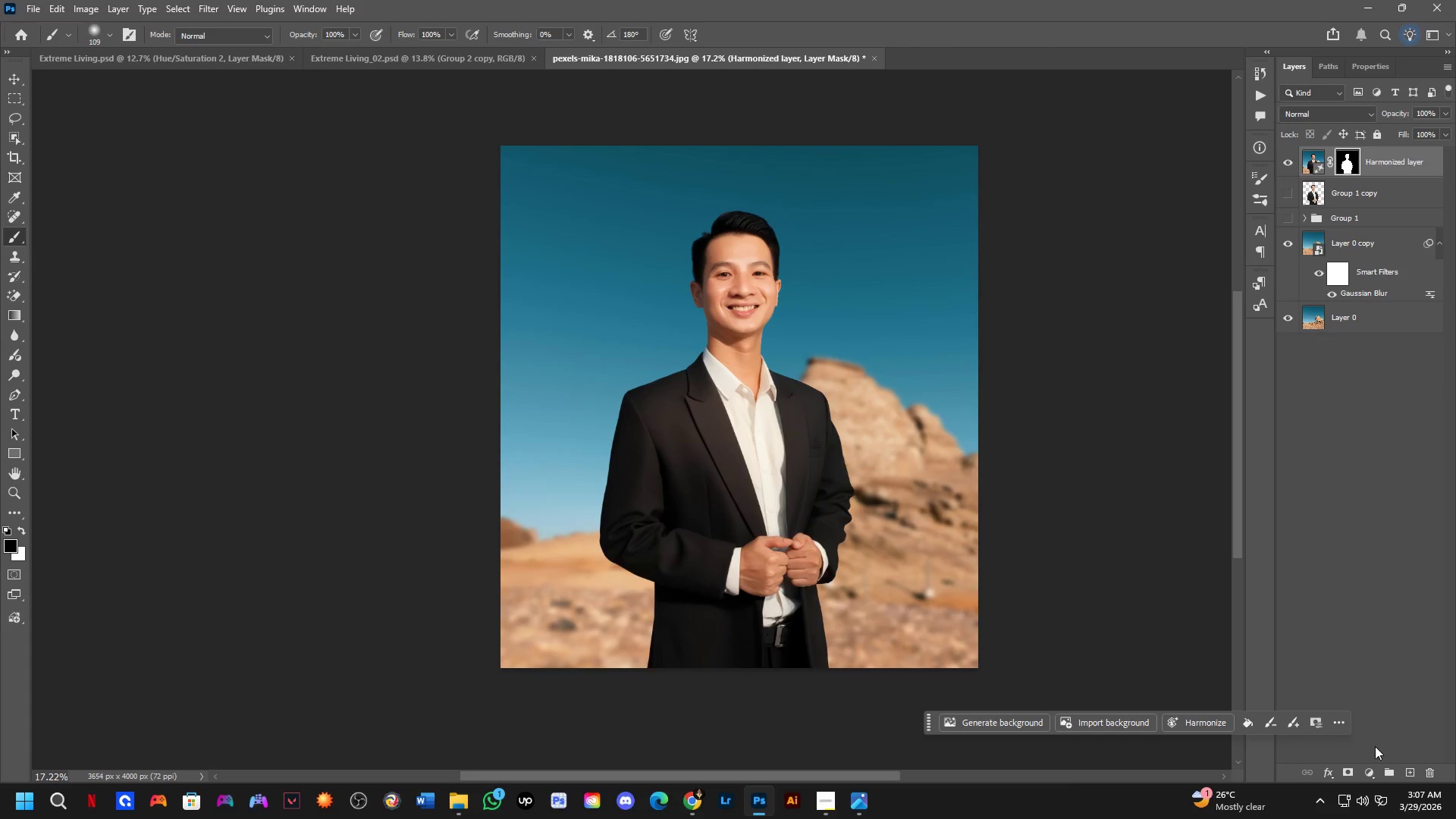 
scroll: coordinate [787, 309], scroll_direction: down, amount: 1.0
 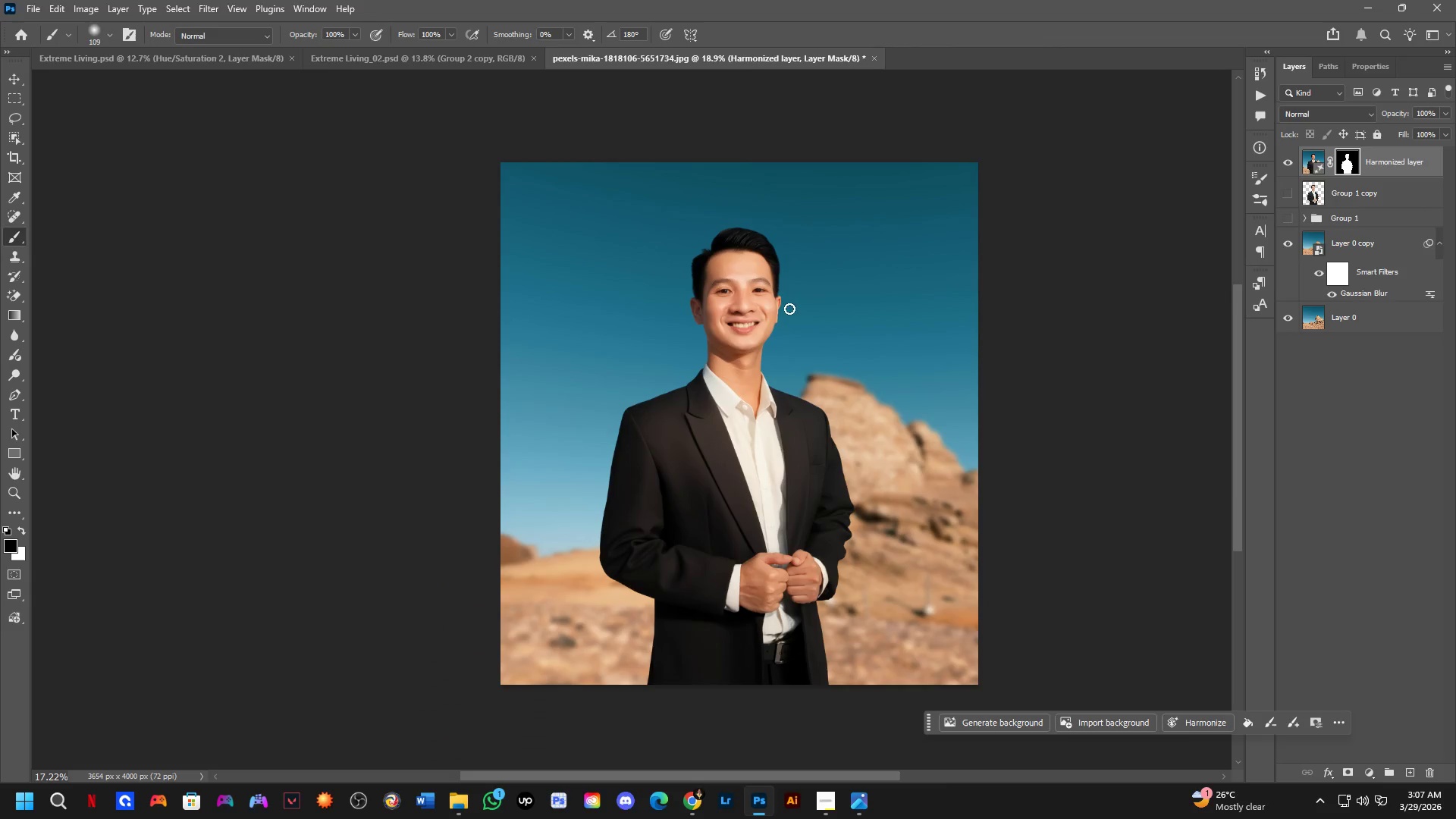 
left_click([1373, 765])
 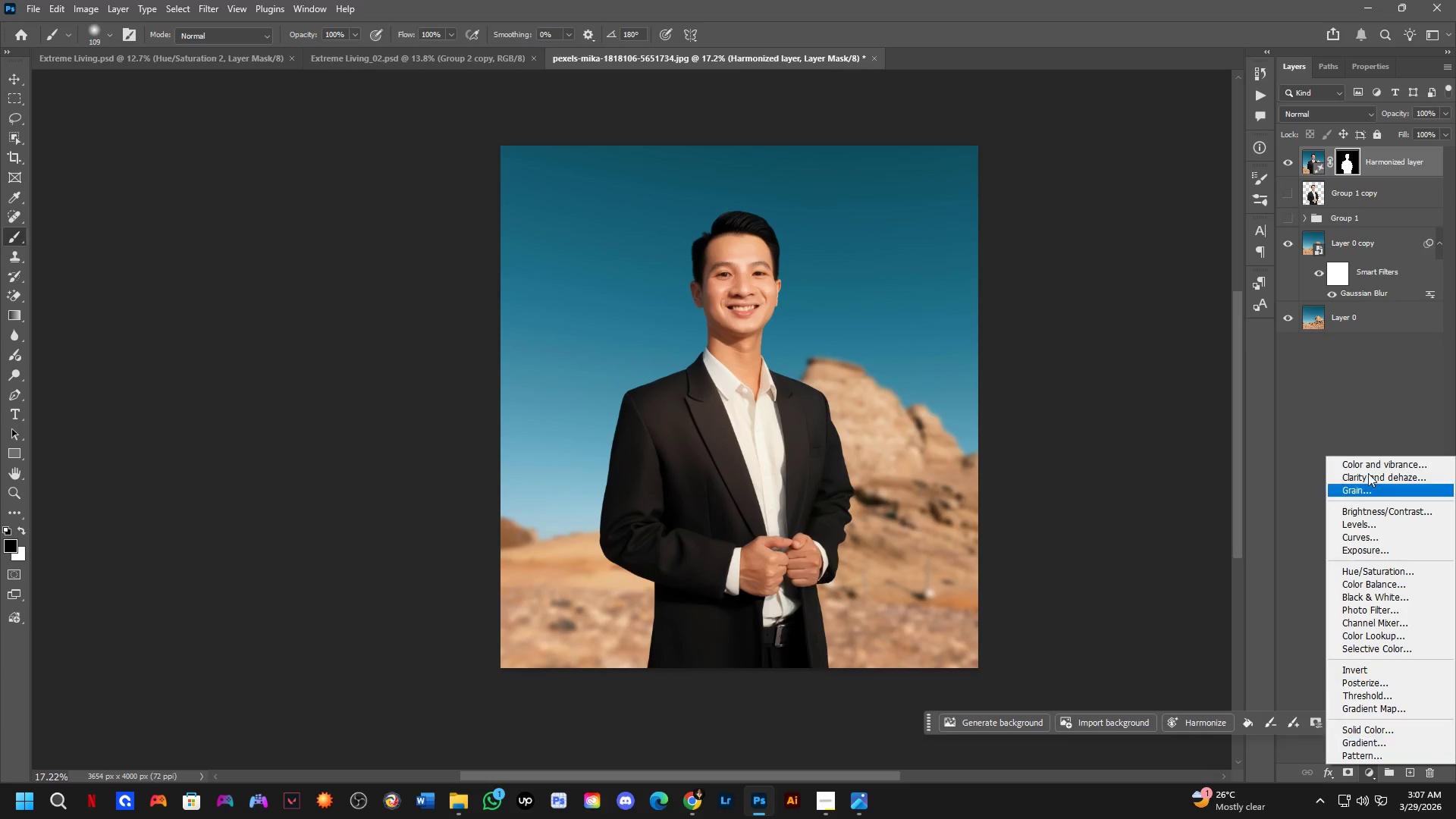 
left_click([1366, 372])
 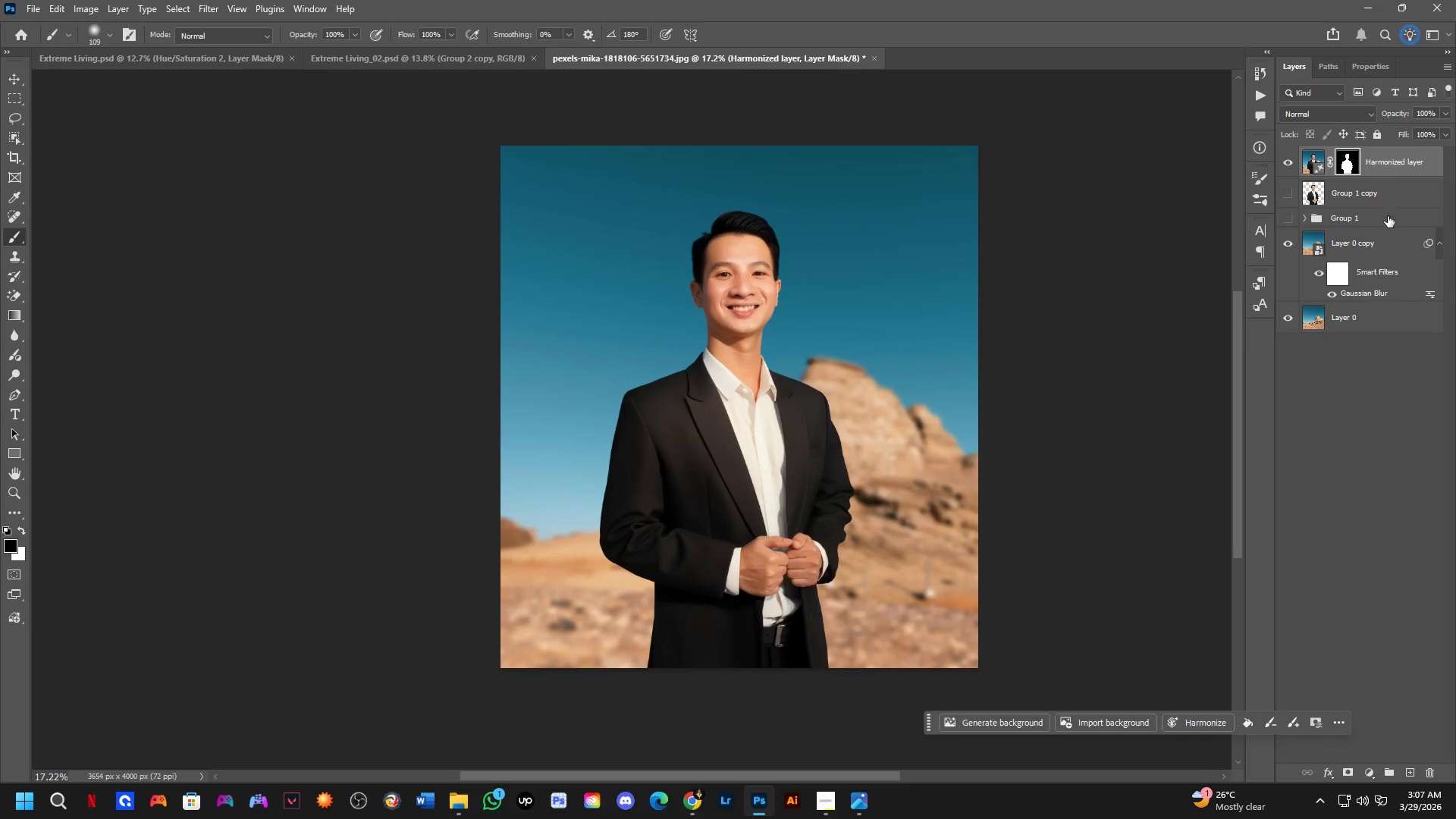 
left_click([1381, 243])
 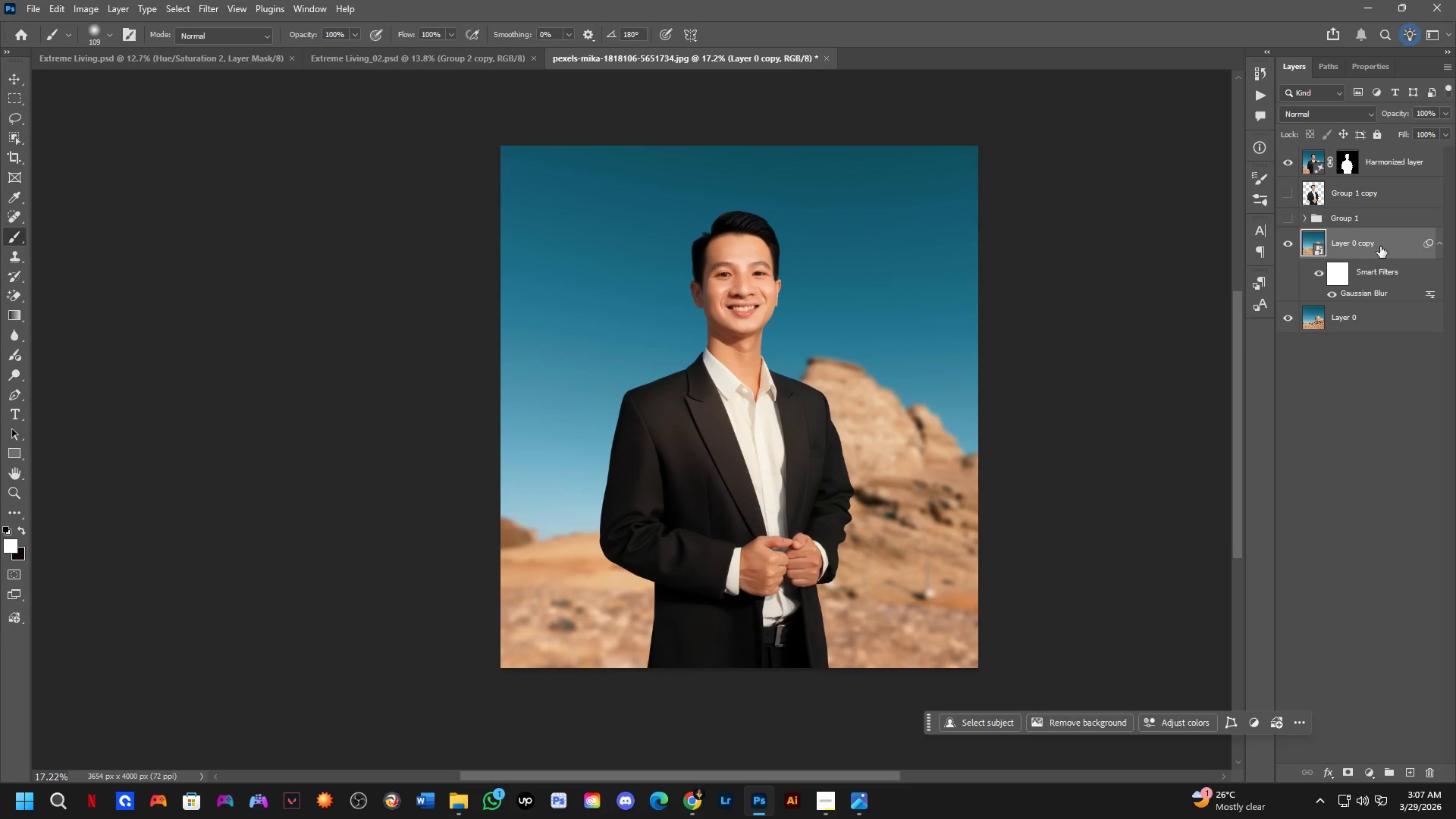 
key(Control+J)
 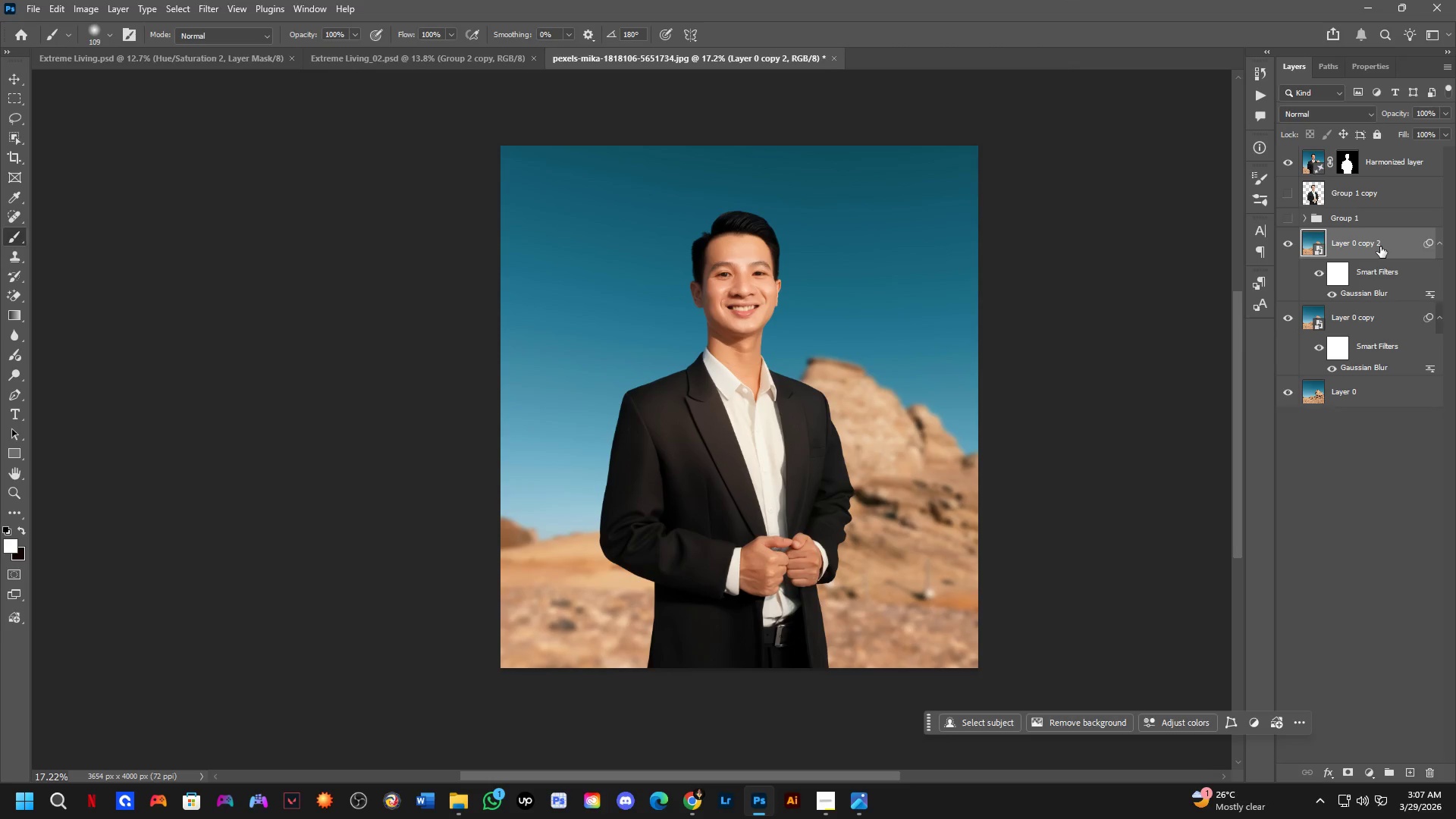 
left_click_drag(start_coordinate=[1380, 246], to_coordinate=[1378, 187])
 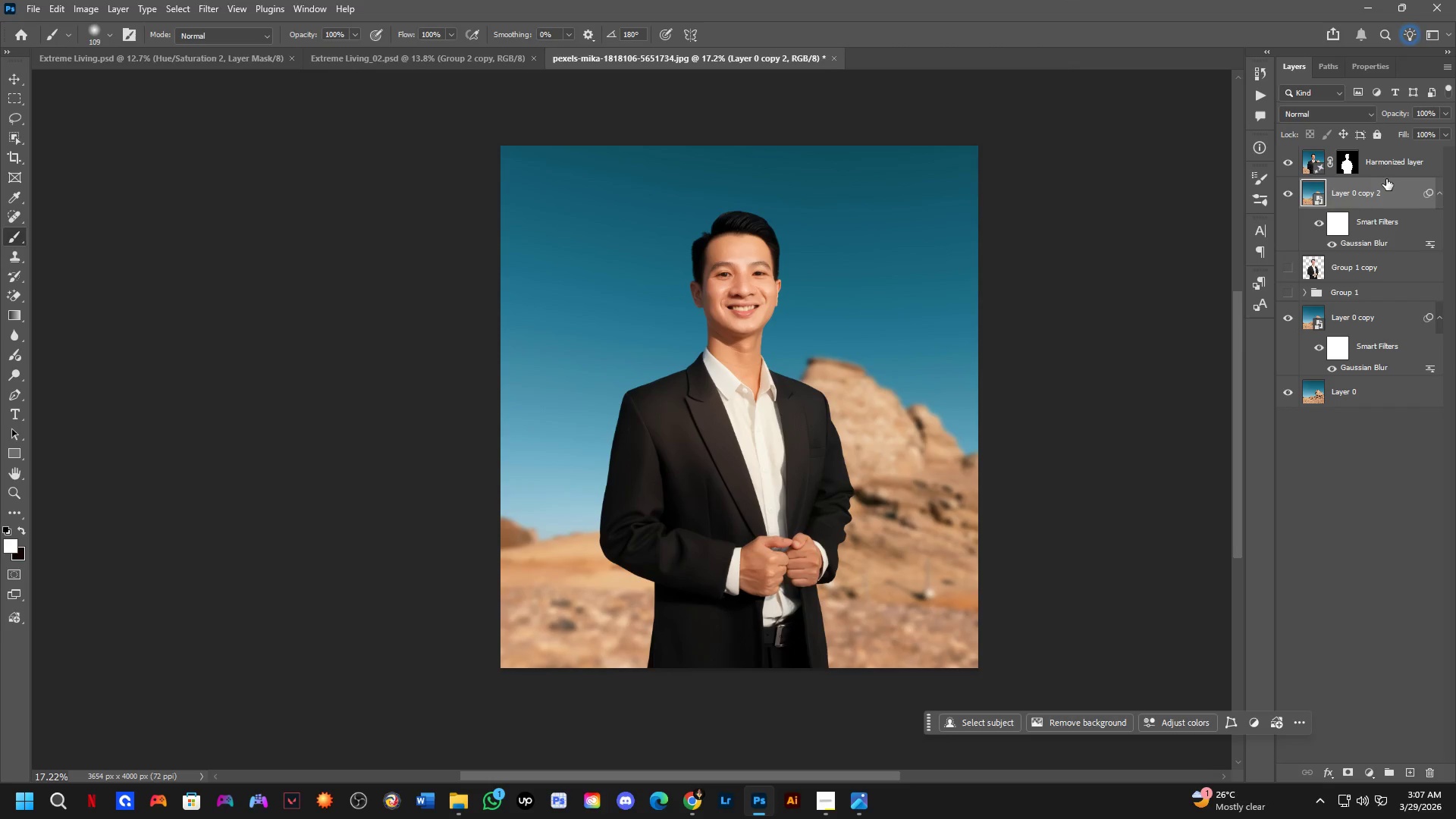 
key(Control+Shift+ShiftLeft)
 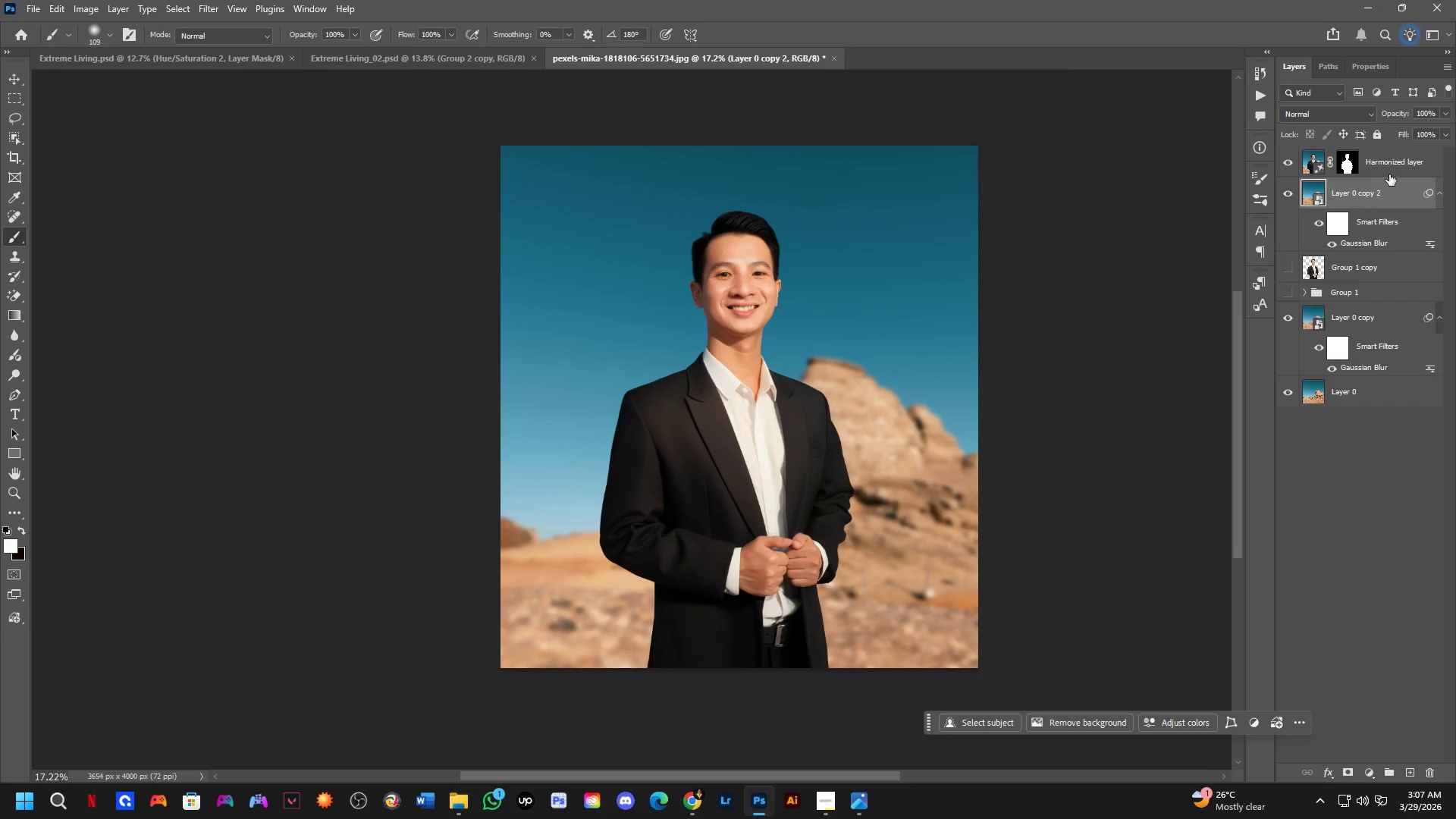 
key(Control+E)
 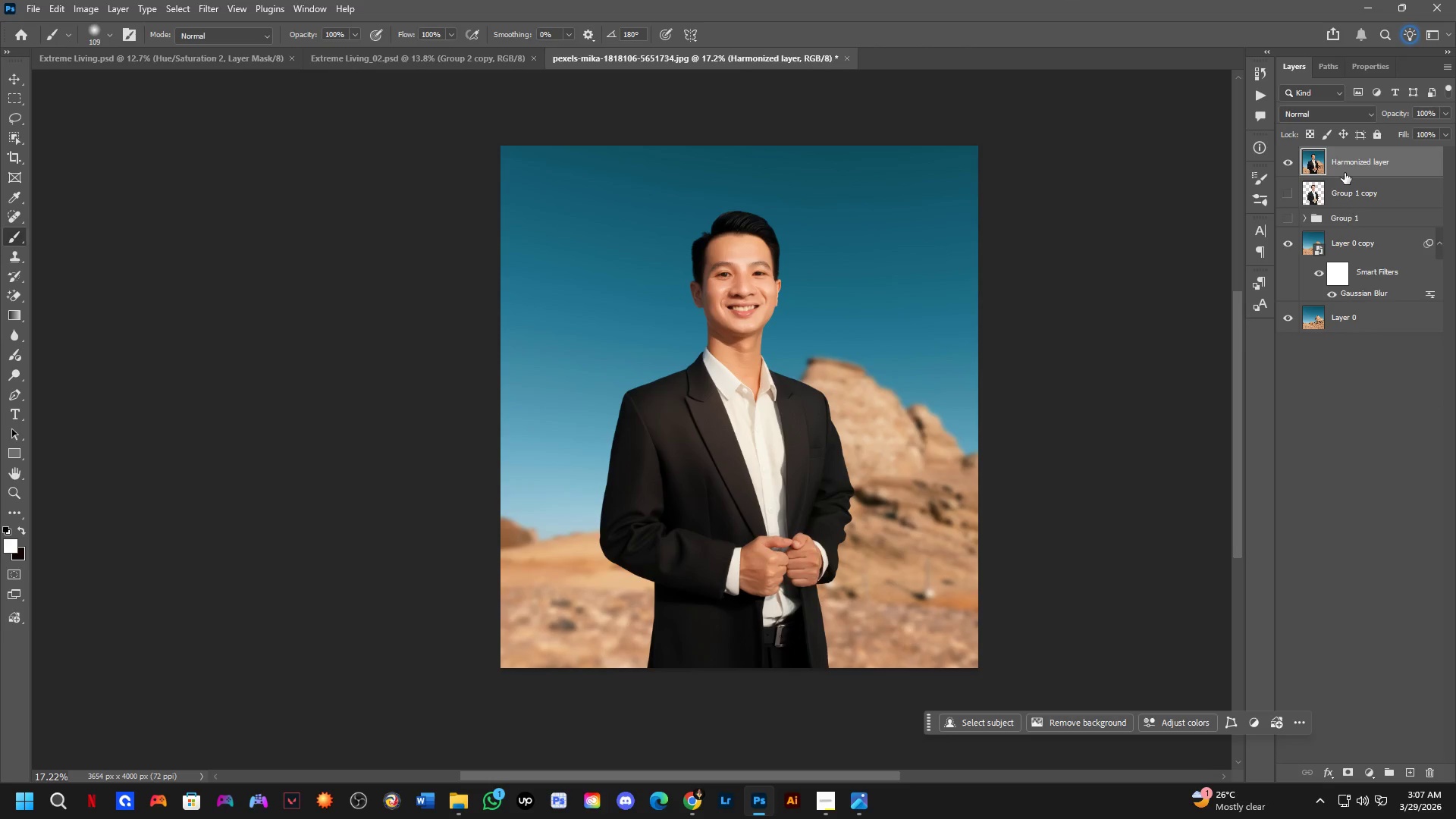 
key(Control+ControlLeft)
 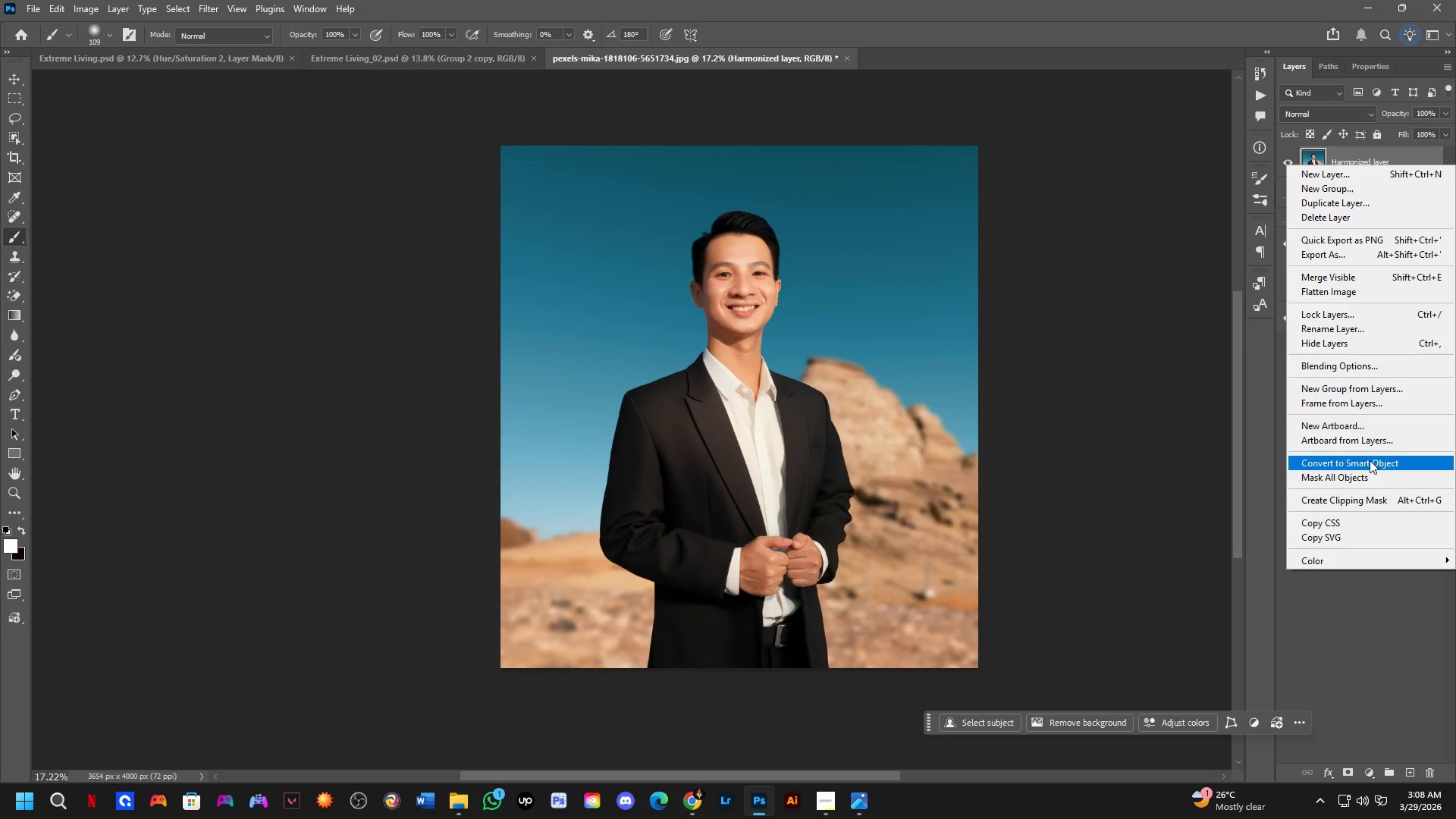 
left_click([1370, 460])
 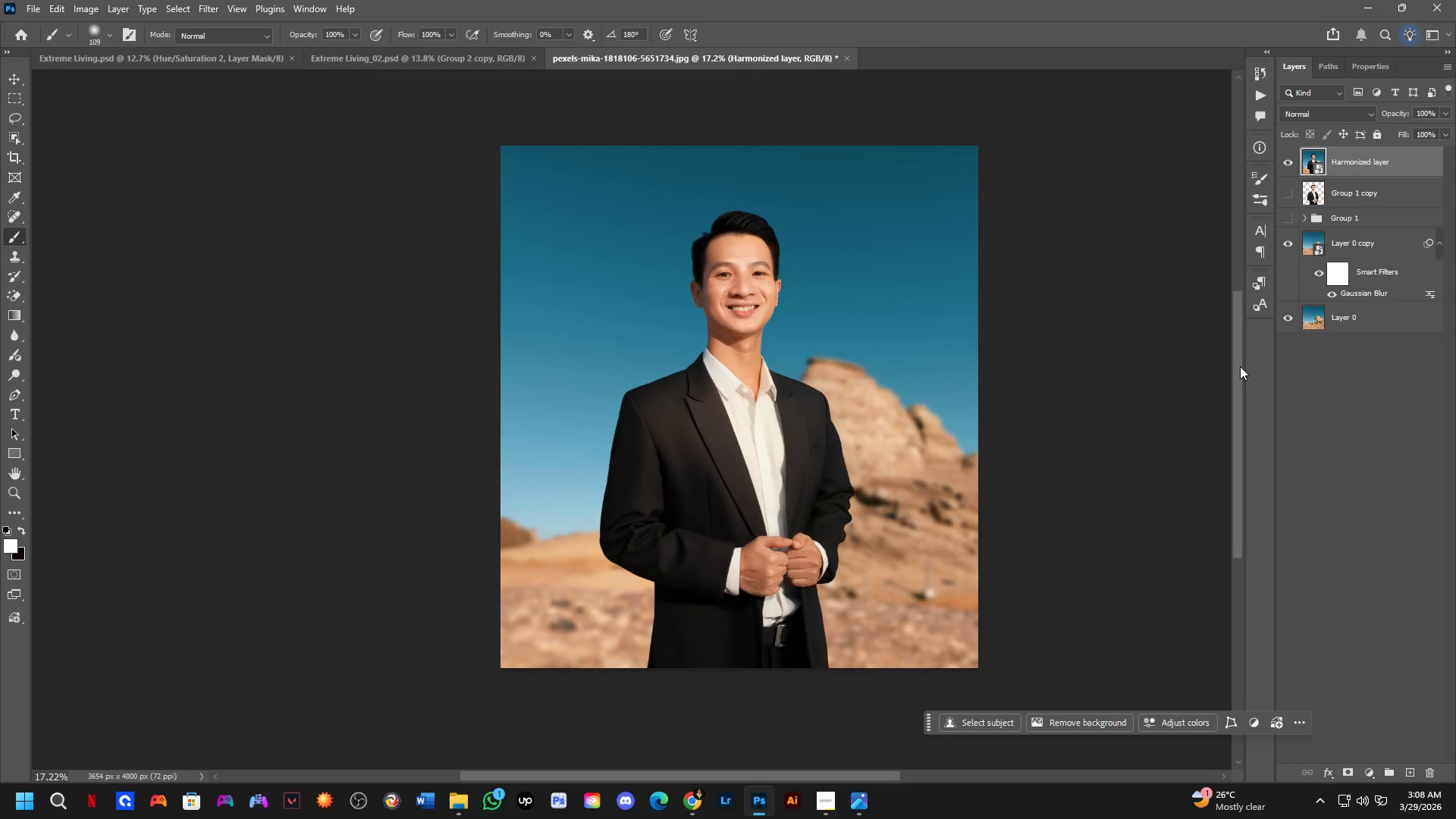 
key(Control+Shift+A)
 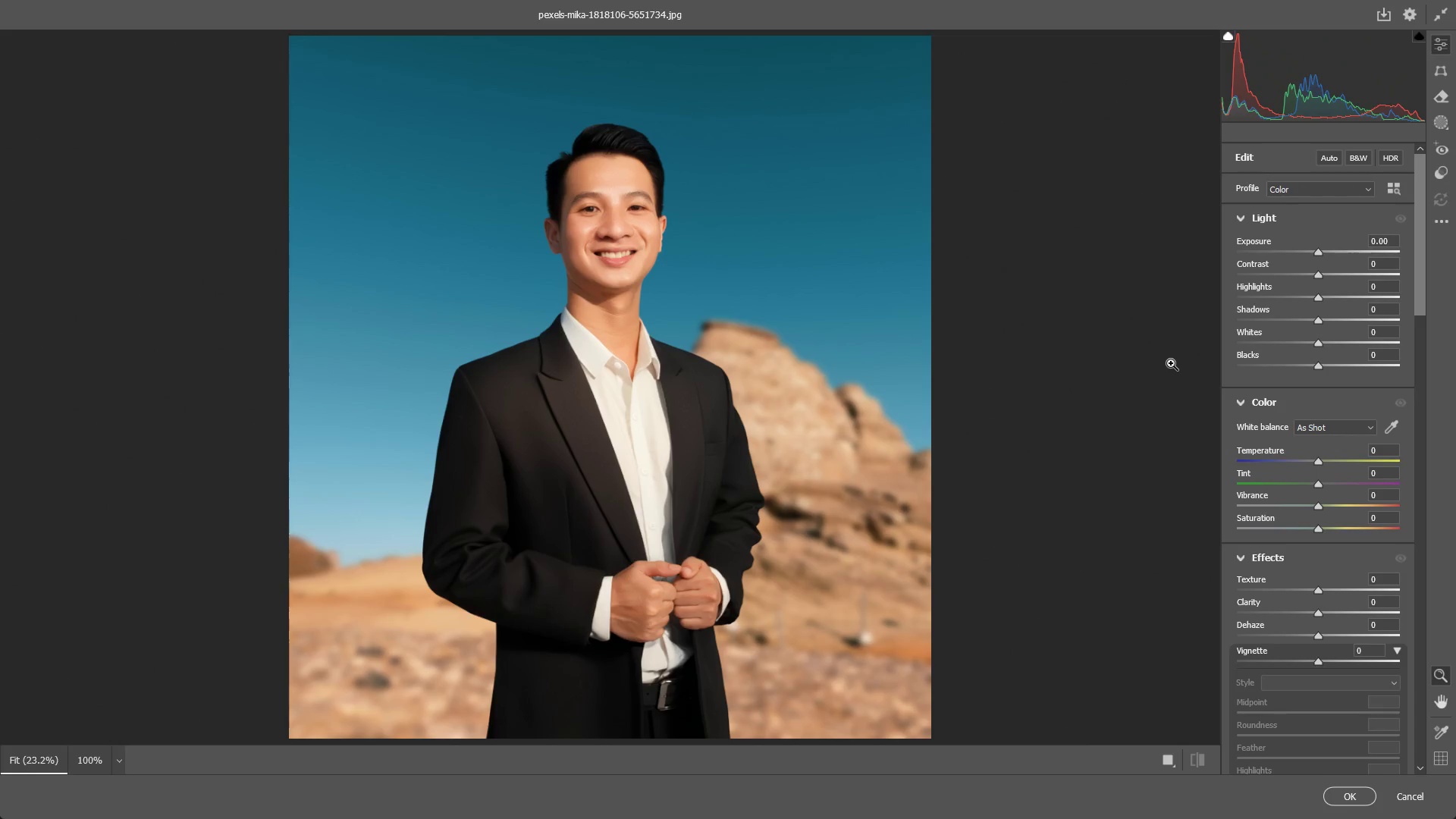 
wait(10.73)
 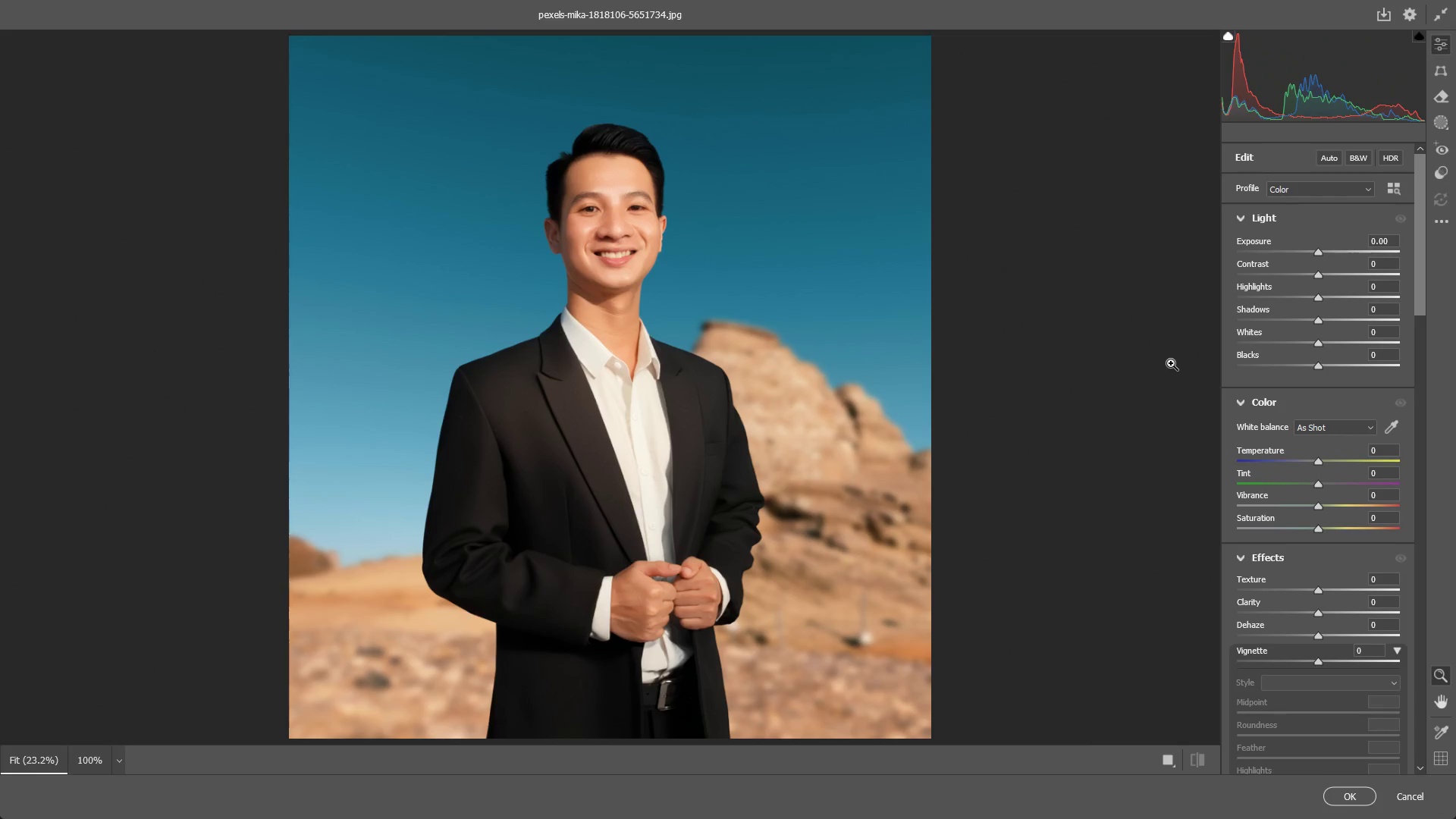 
left_click_drag(start_coordinate=[585, 351], to_coordinate=[560, 344])
 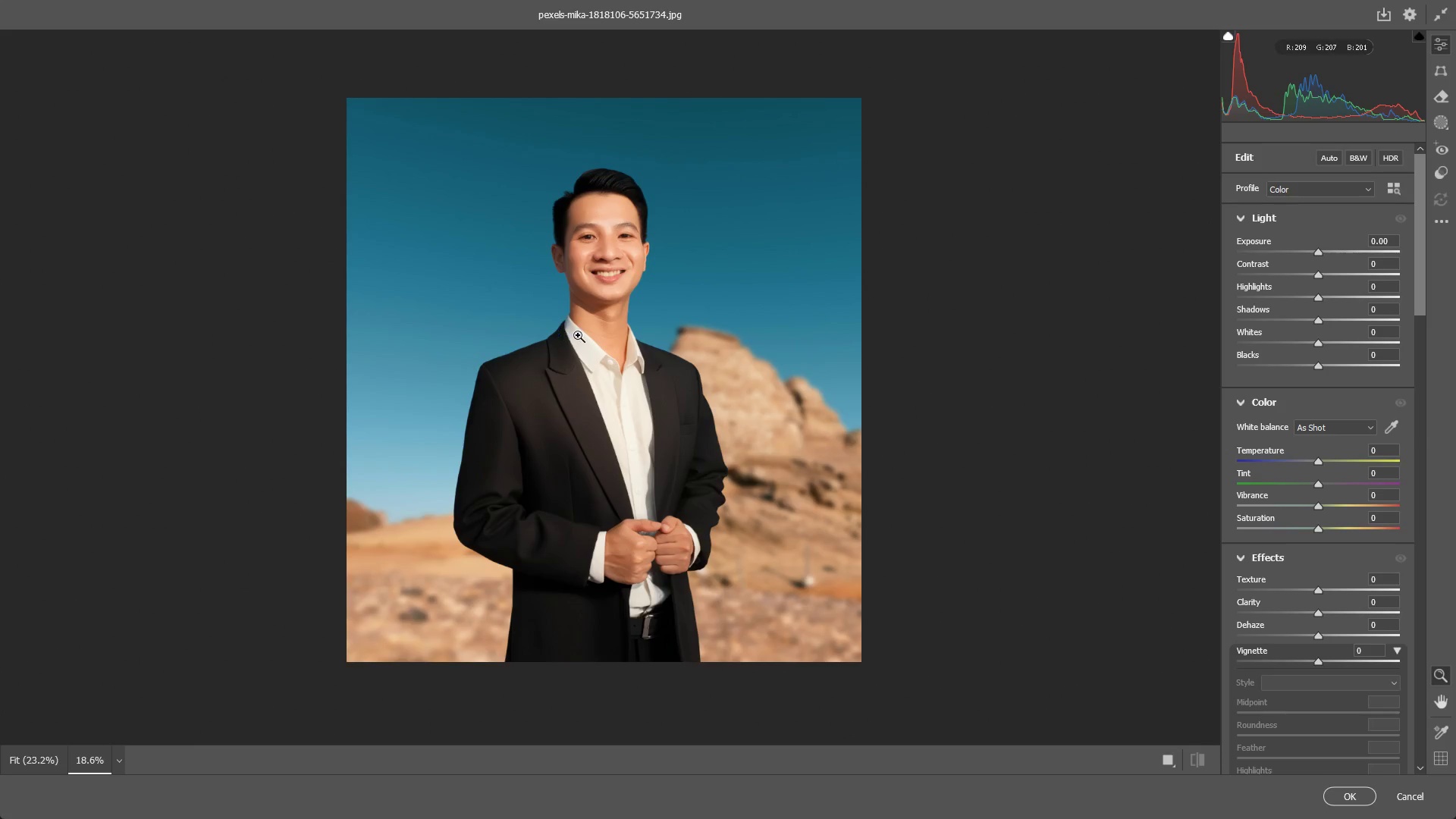 
hold_key(key=Space, duration=0.62)
 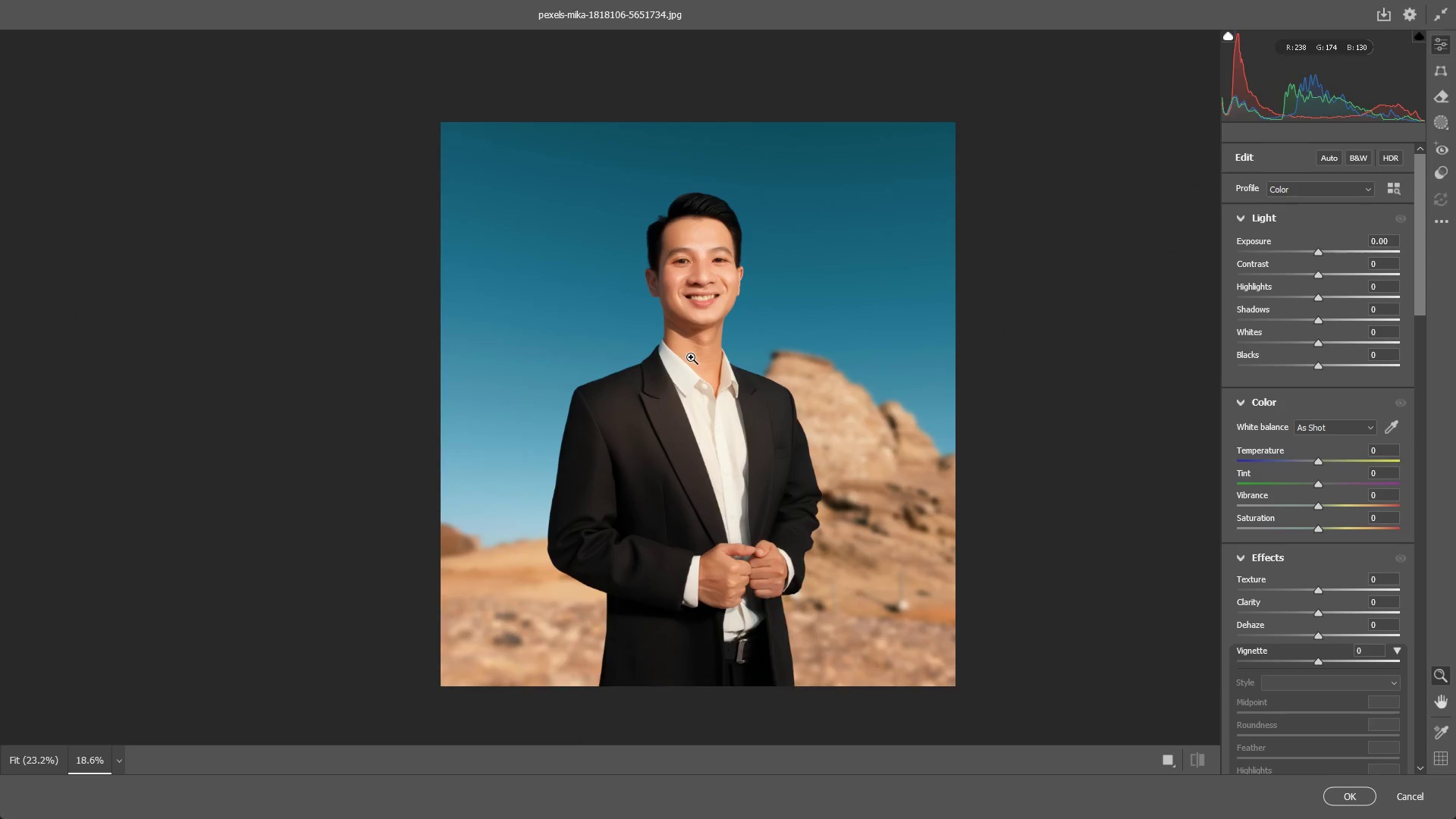 
left_click_drag(start_coordinate=[585, 334], to_coordinate=[679, 358])
 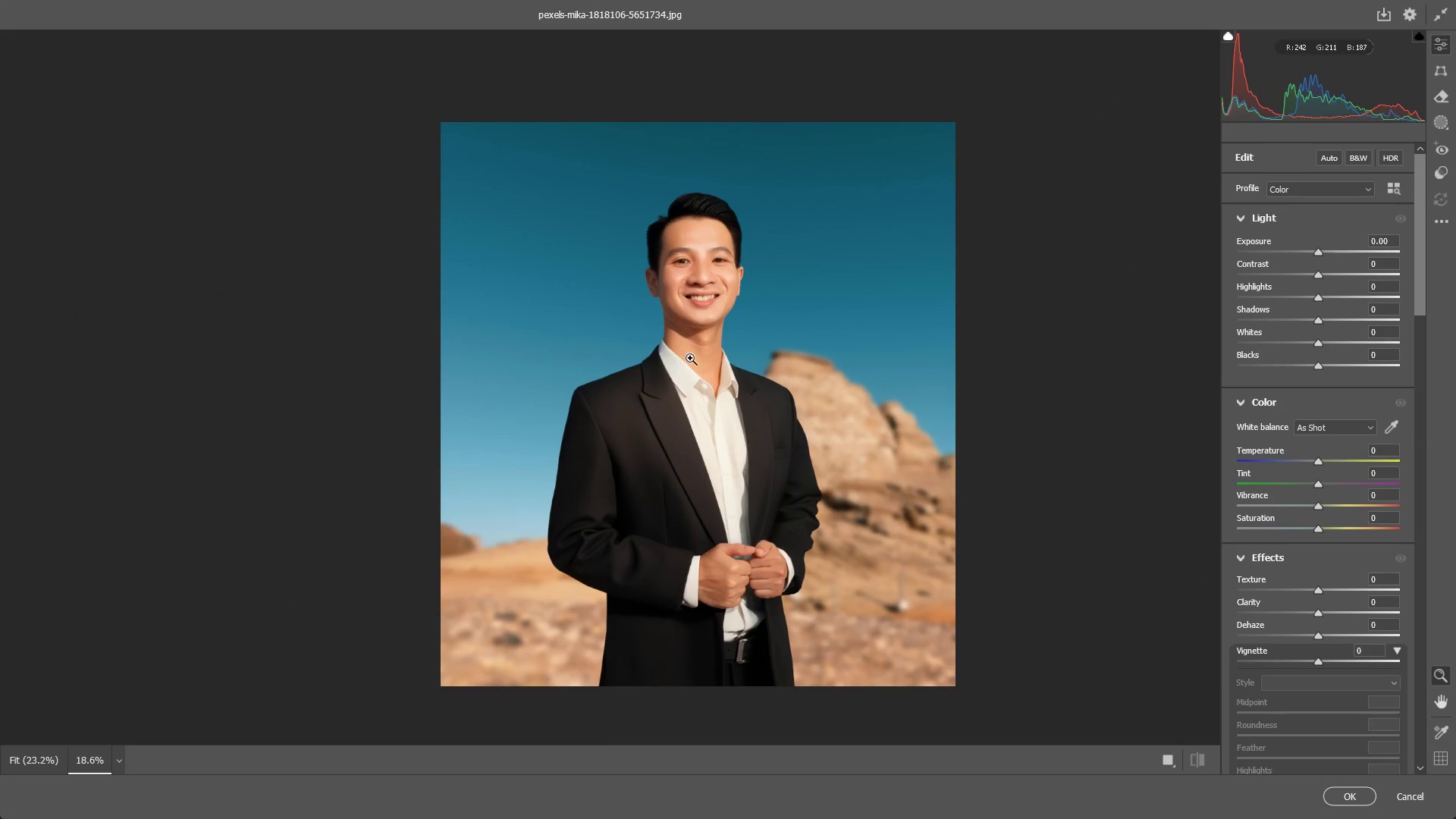 
left_click_drag(start_coordinate=[691, 357], to_coordinate=[712, 362])
 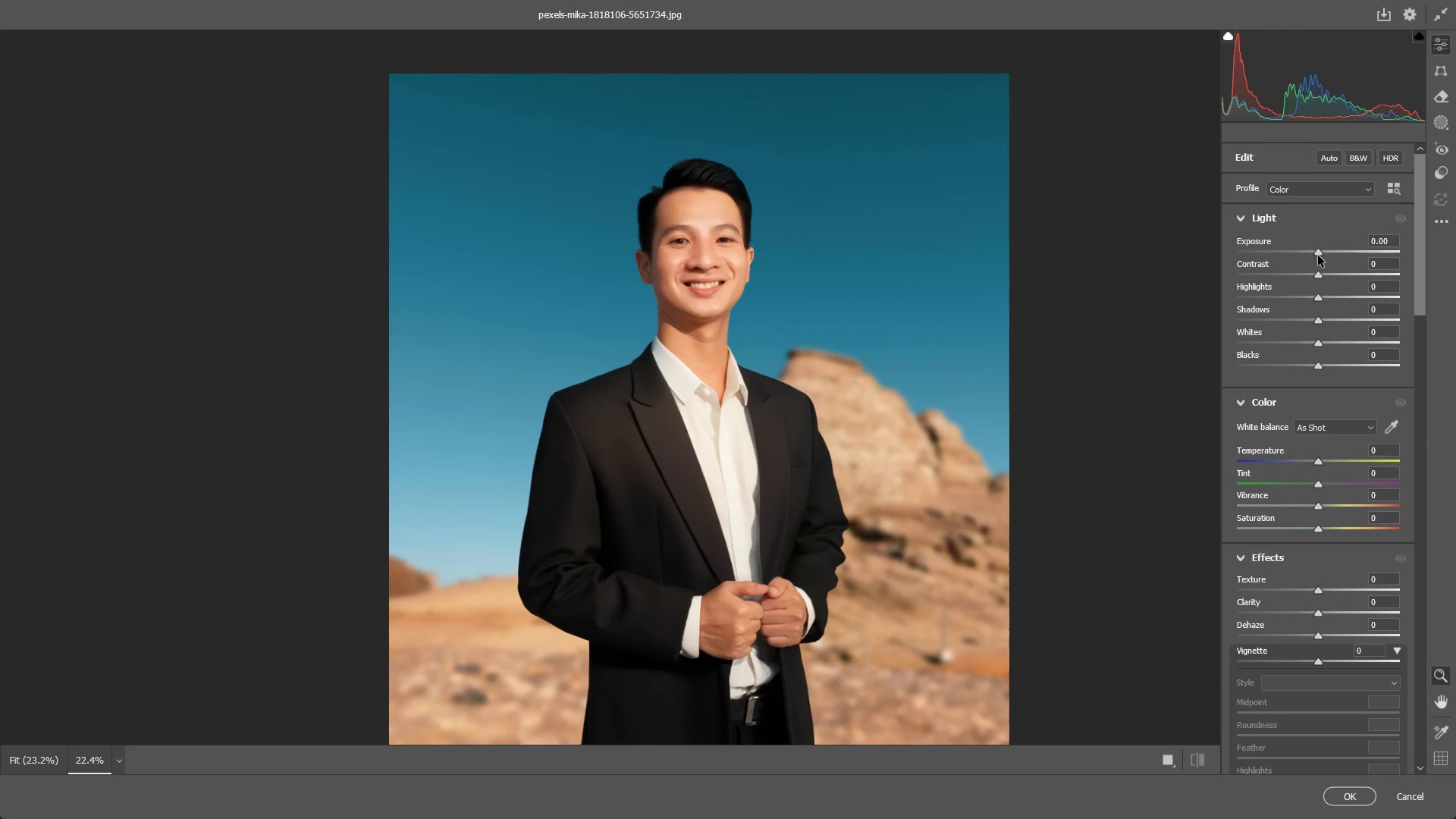 
left_click_drag(start_coordinate=[1319, 253], to_coordinate=[1312, 251])
 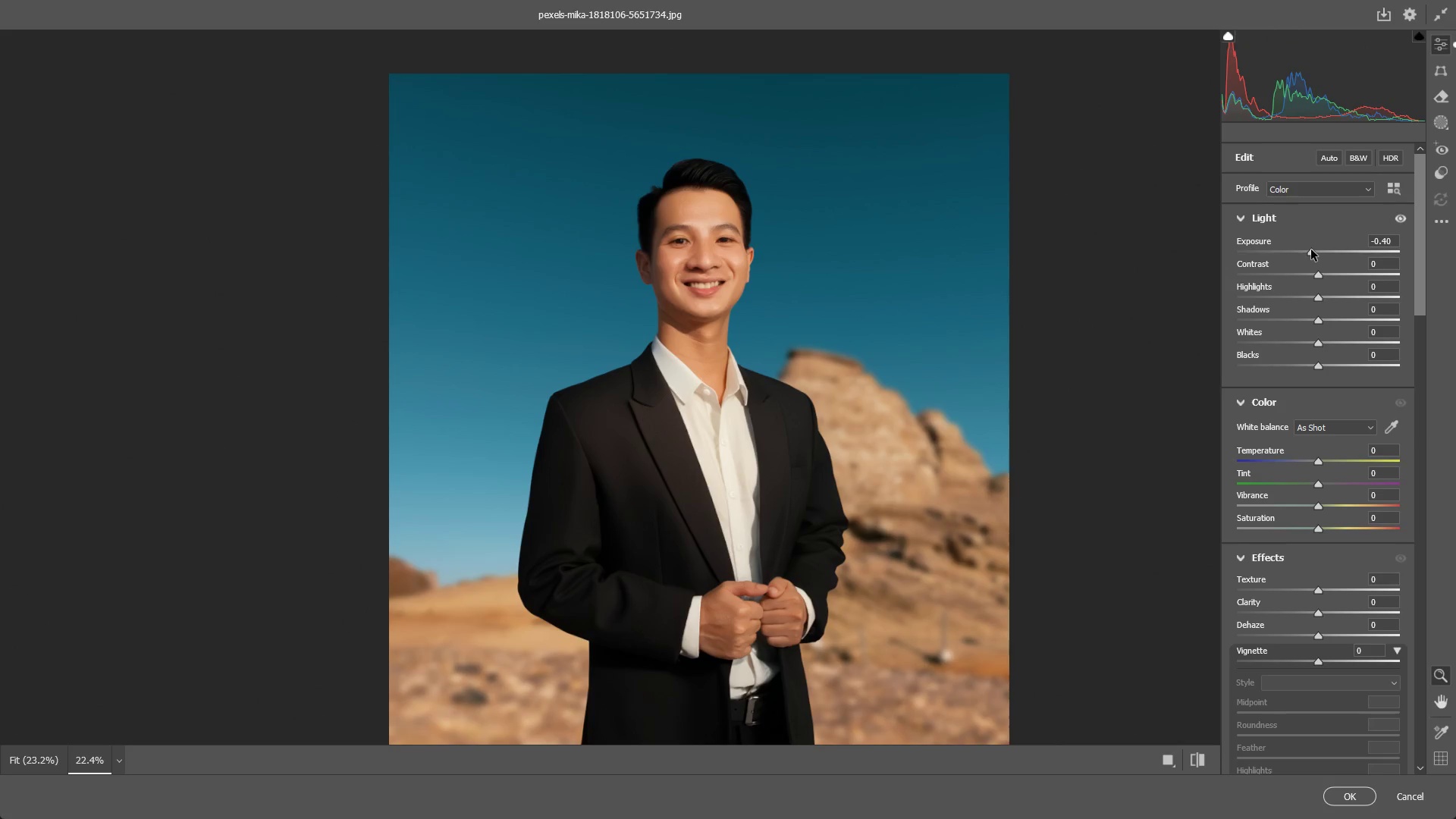 
key(Control+Z)
 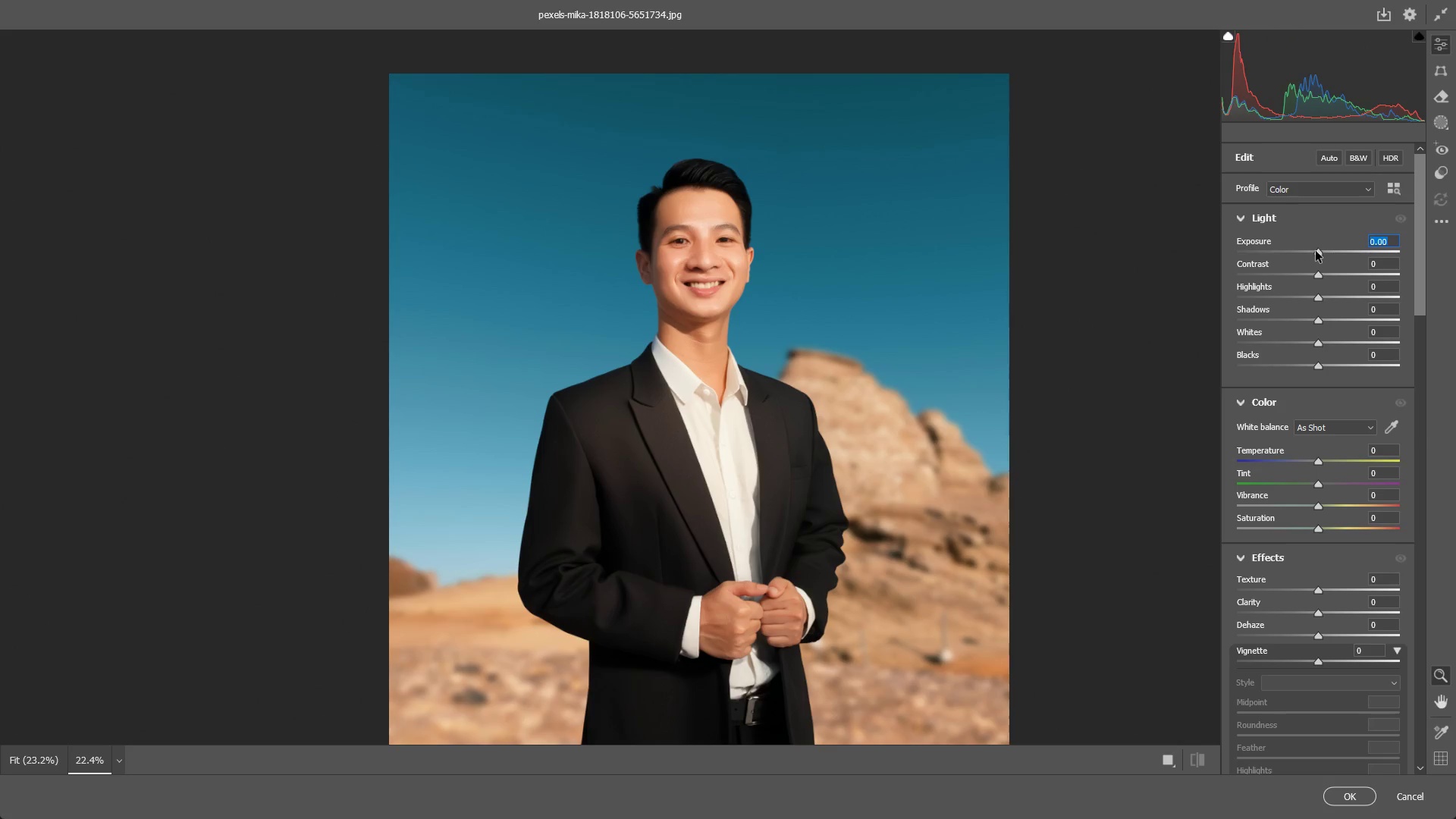 
left_click_drag(start_coordinate=[1316, 251], to_coordinate=[1323, 250])
 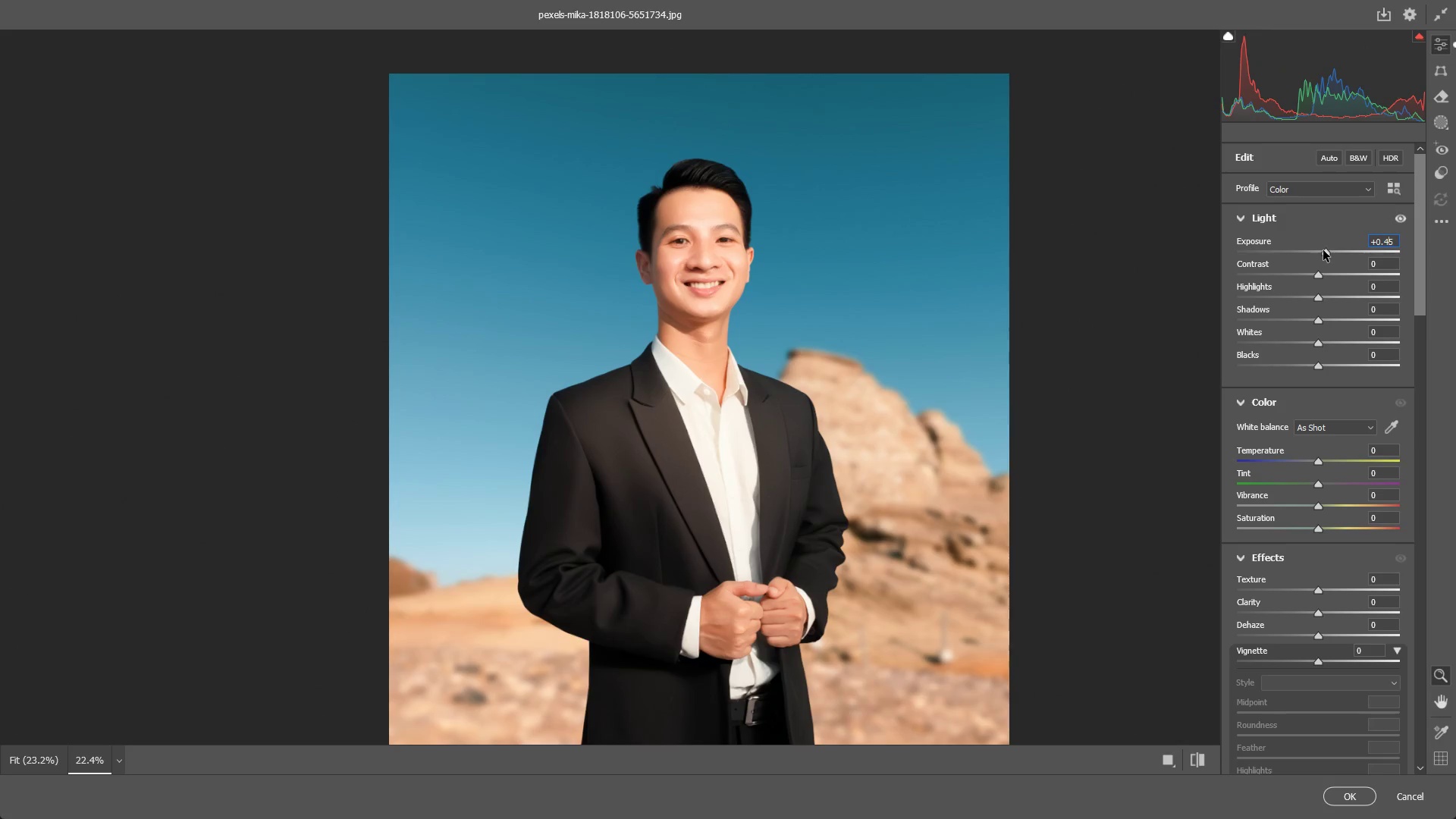 
key(Control+ControlLeft)
 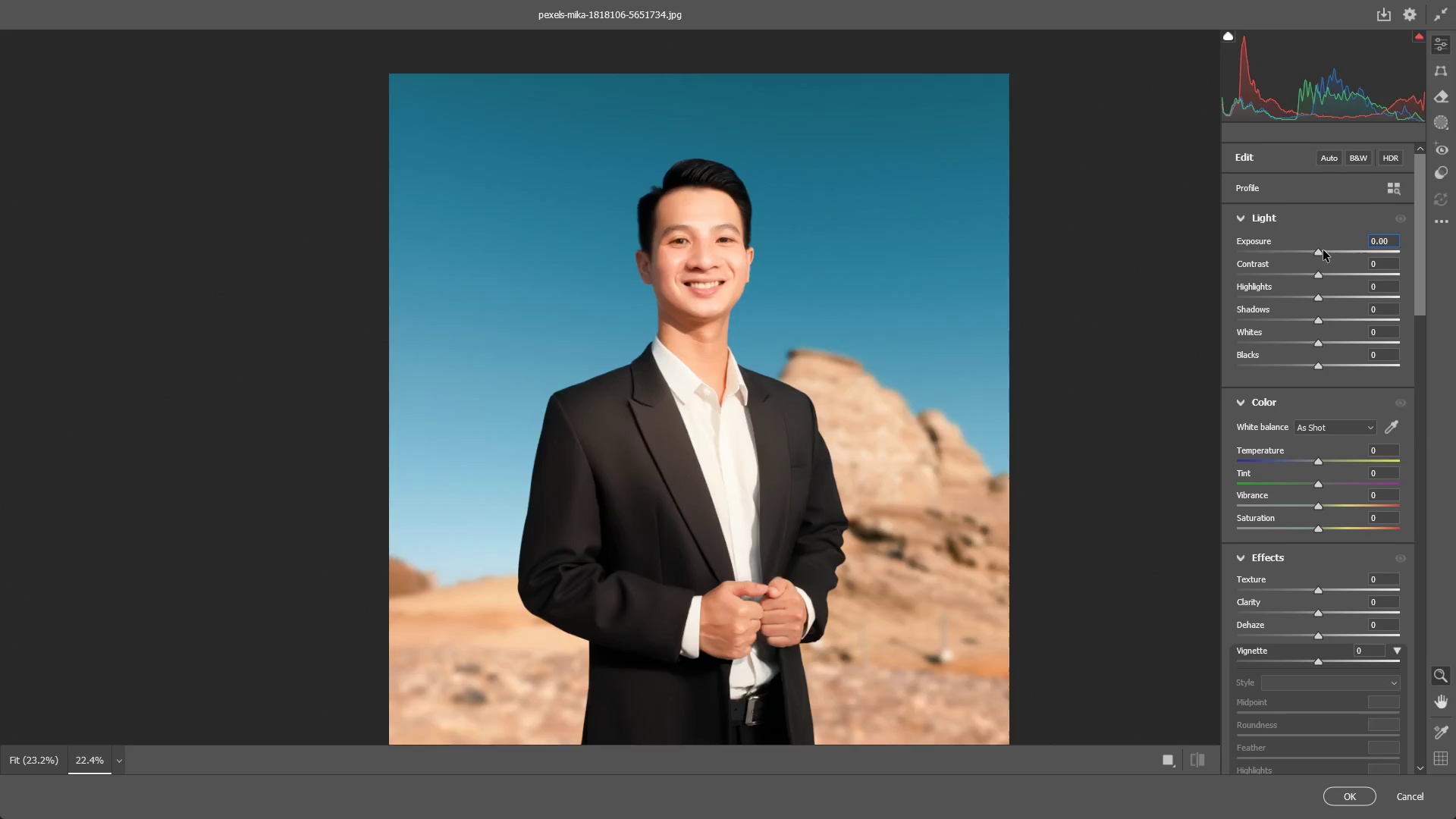 
key(Control+Z)
 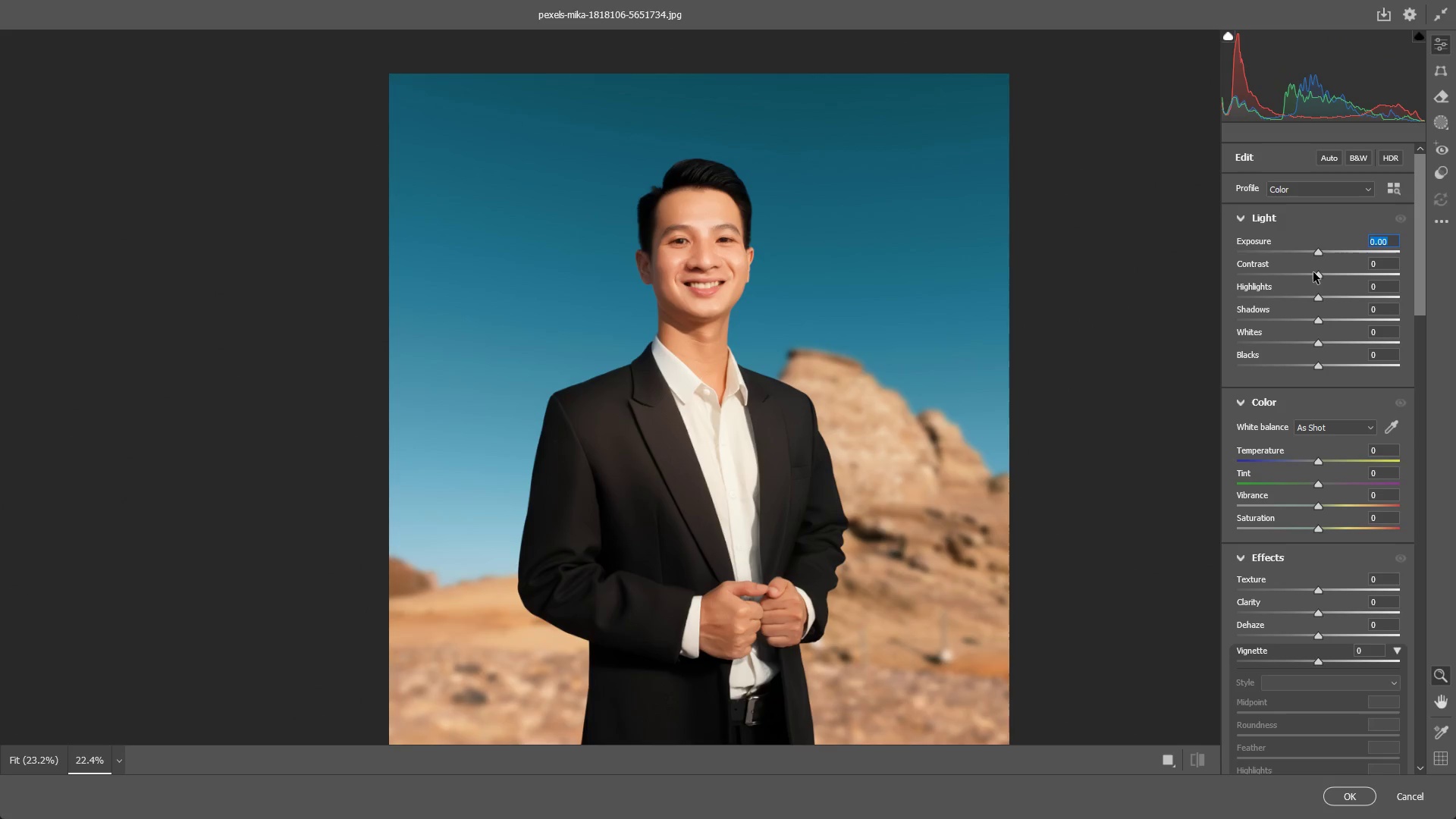 
left_click_drag(start_coordinate=[1320, 271], to_coordinate=[1281, 268])
 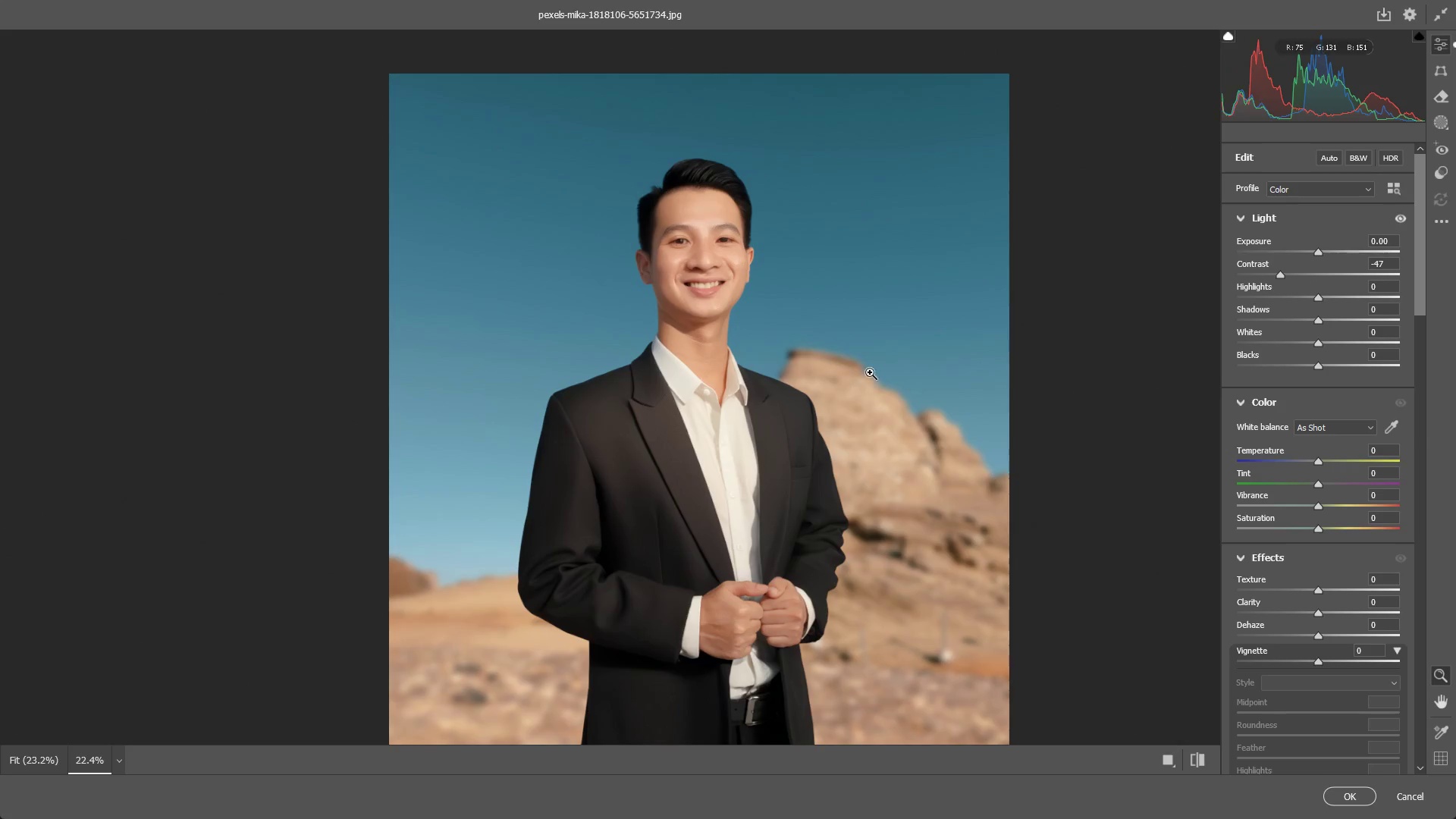 
left_click_drag(start_coordinate=[821, 381], to_coordinate=[796, 381])
 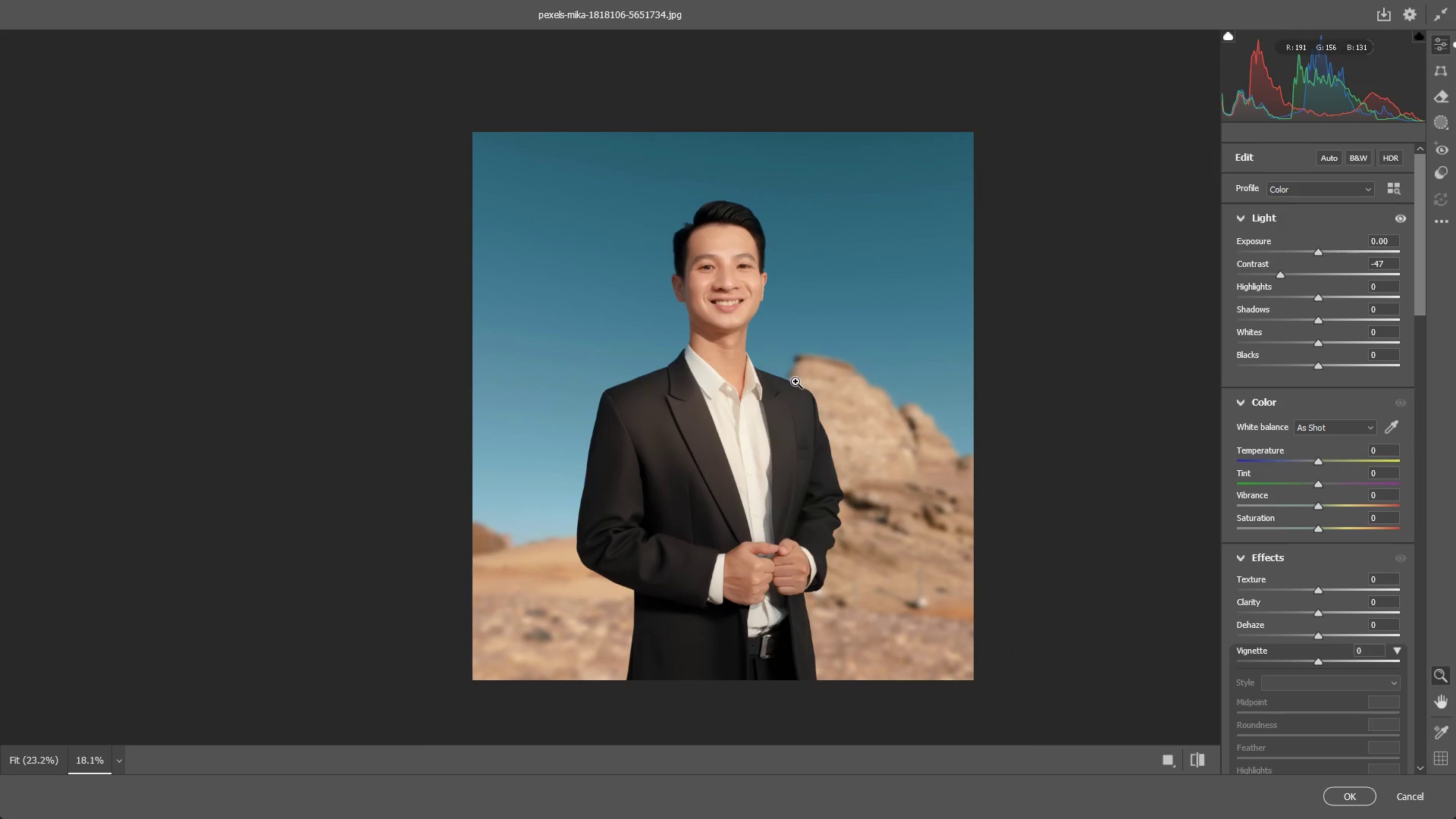 
hold_key(key=Space, duration=0.48)
 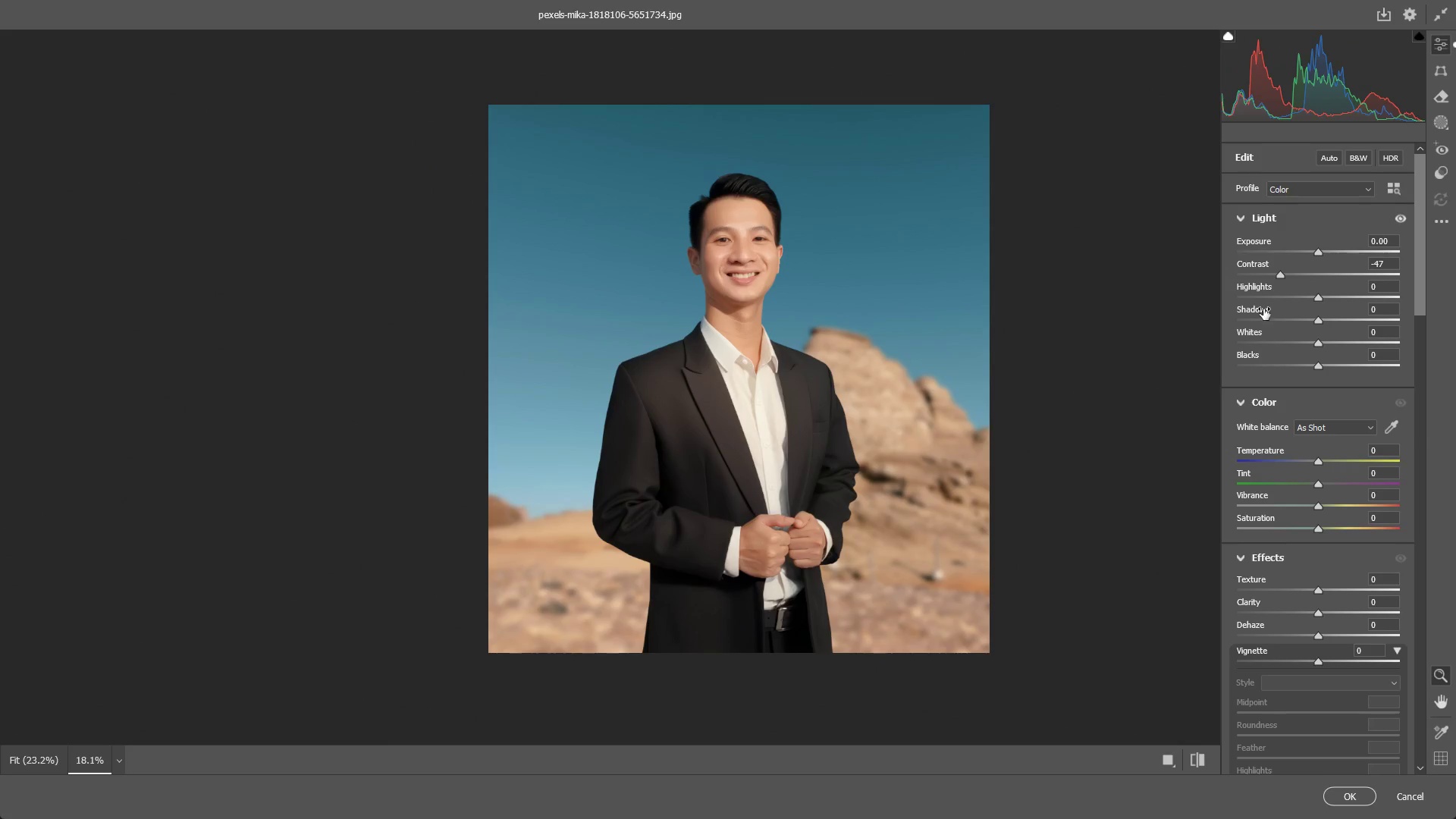 
left_click_drag(start_coordinate=[789, 408], to_coordinate=[805, 381])
 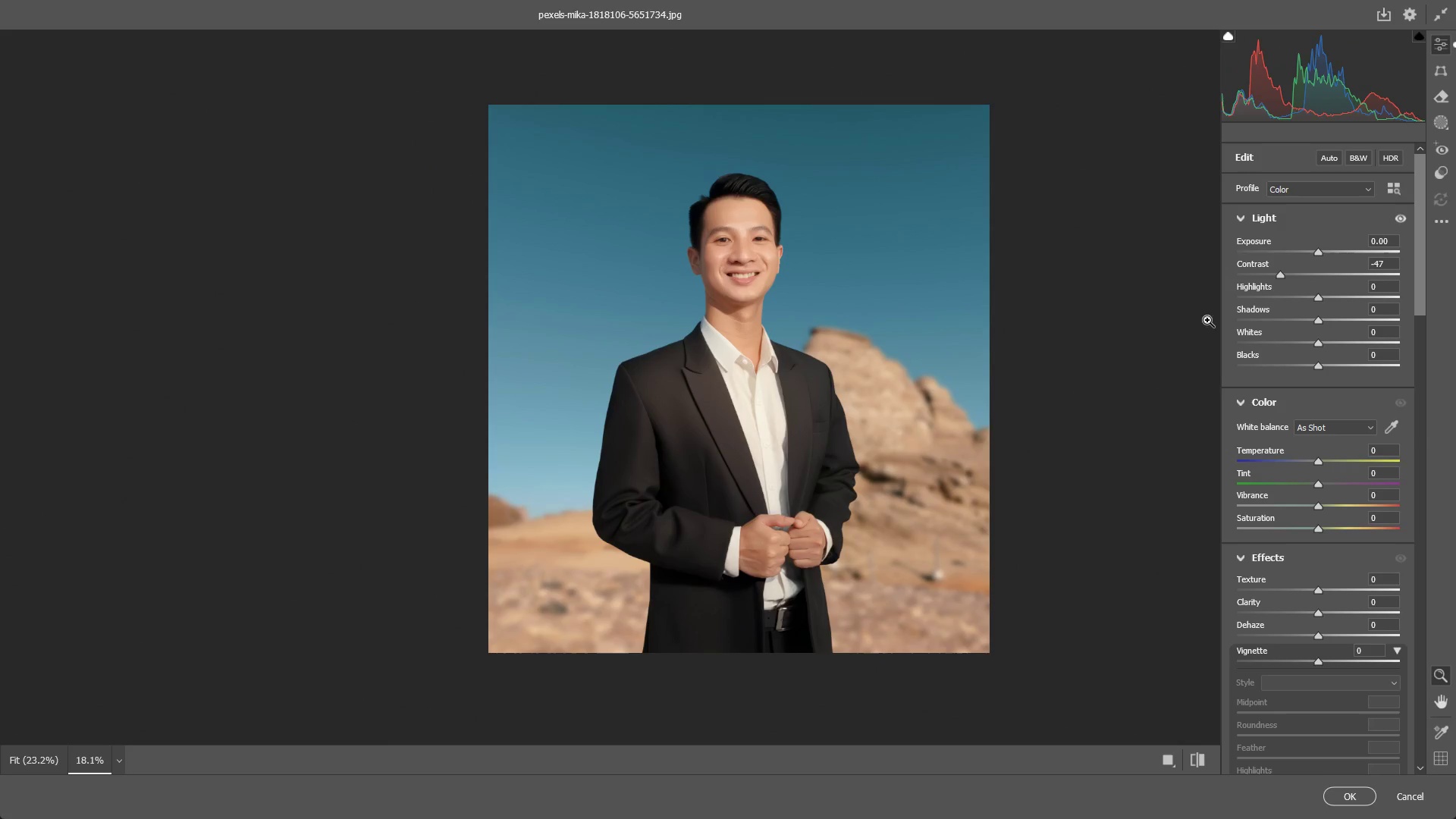 
key(Control+Z)
 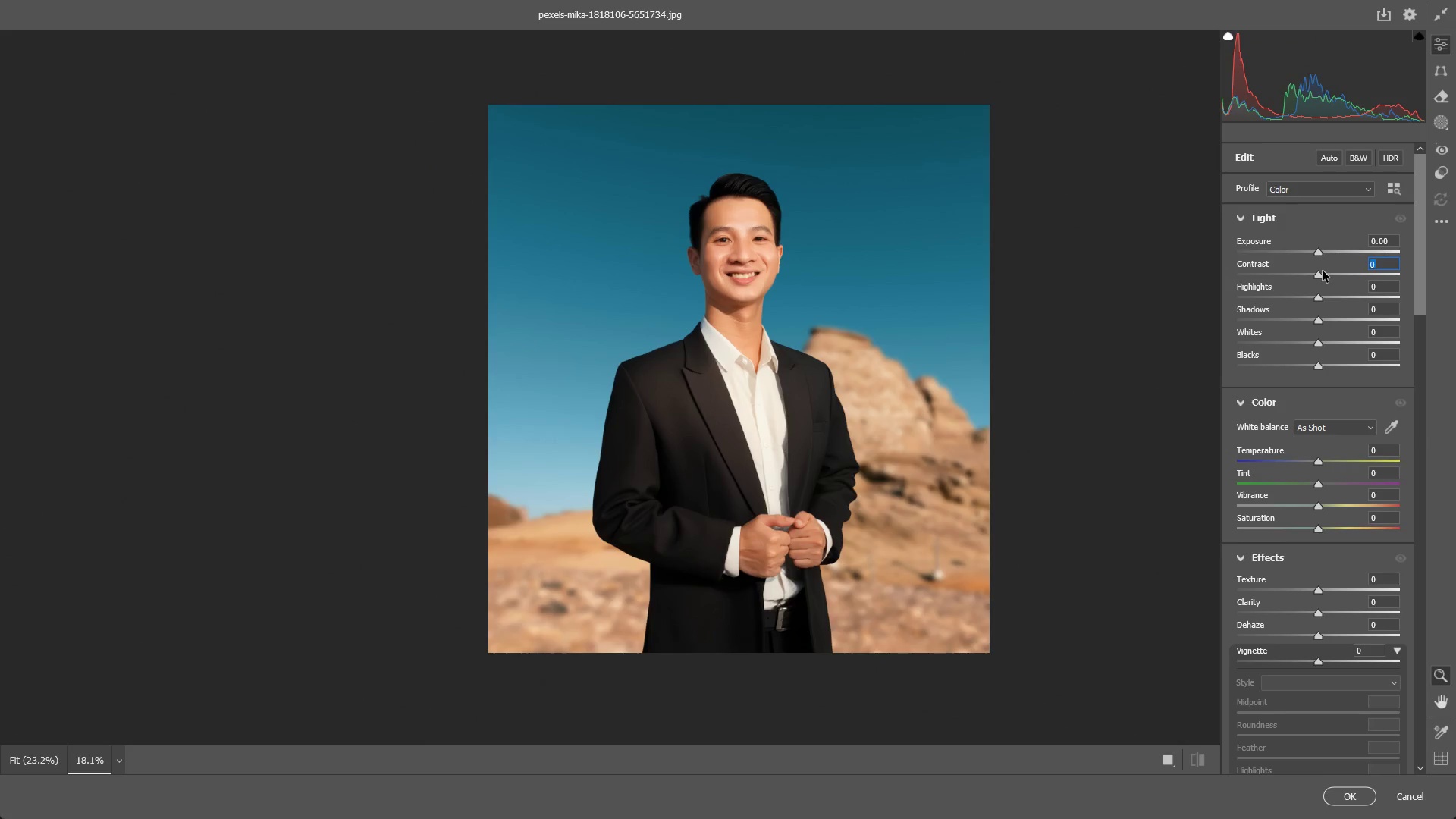 
left_click_drag(start_coordinate=[1321, 272], to_coordinate=[1306, 286])
 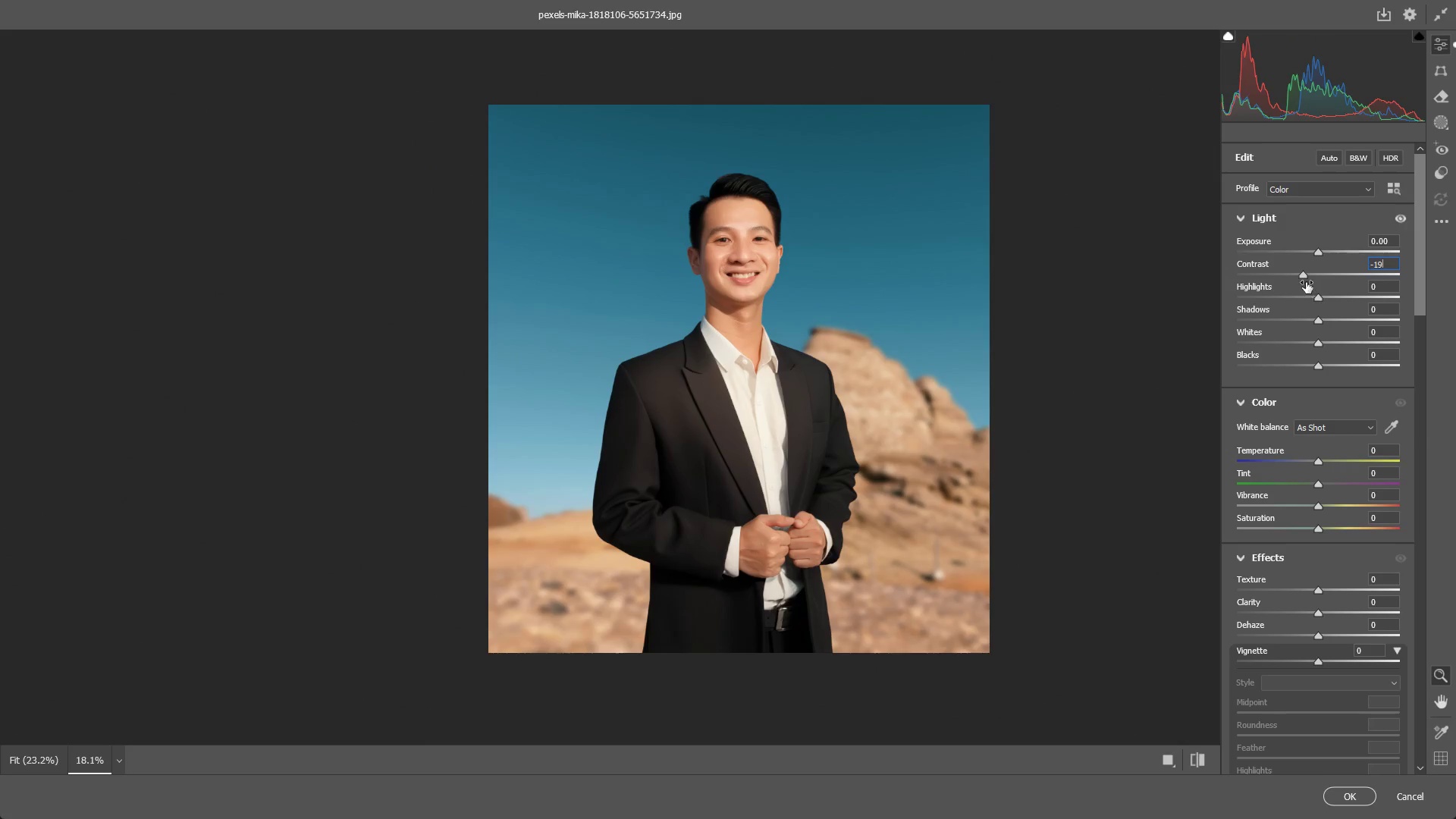 
key(Control+ControlLeft)
 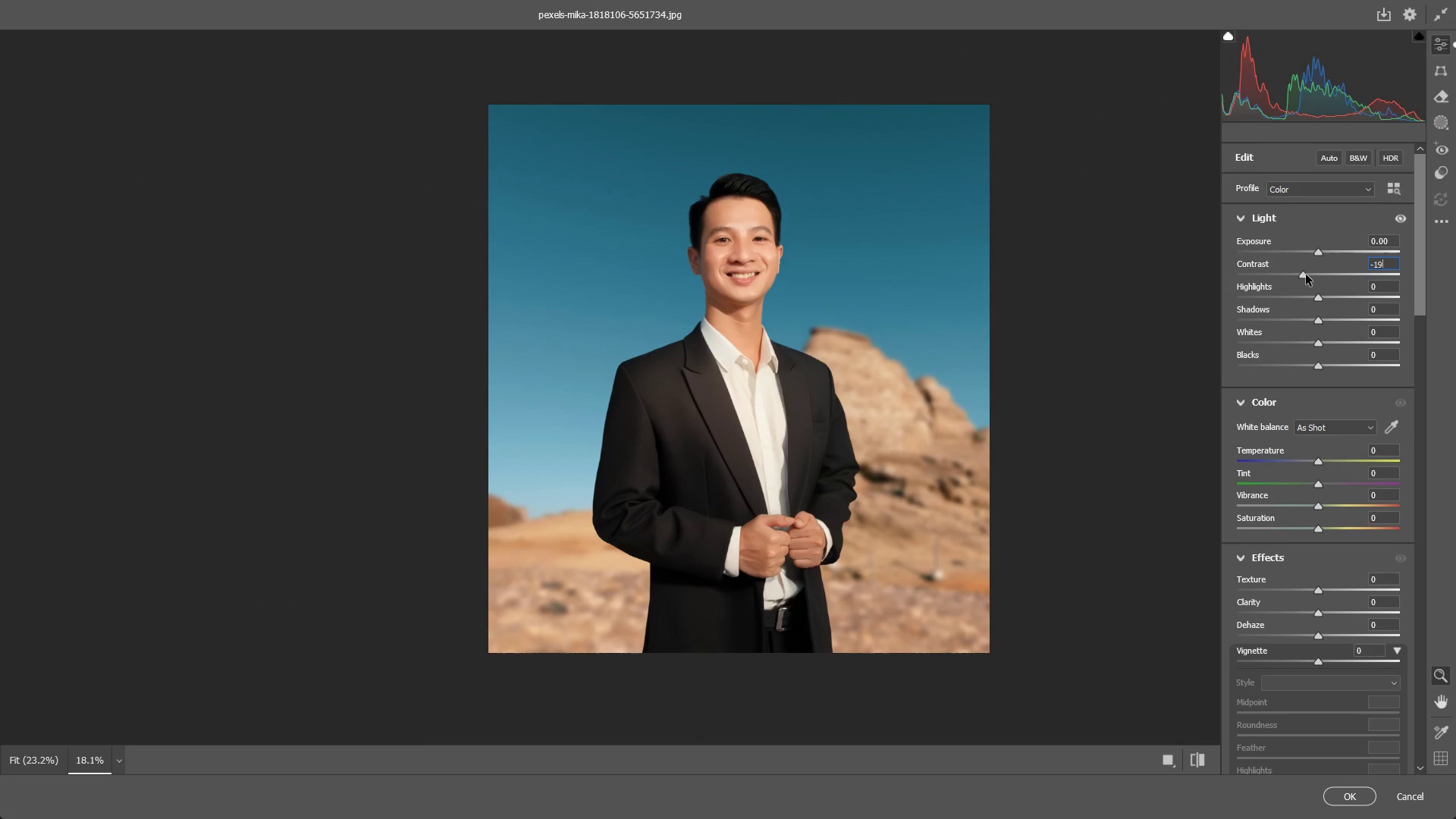 
key(Control+Z)
 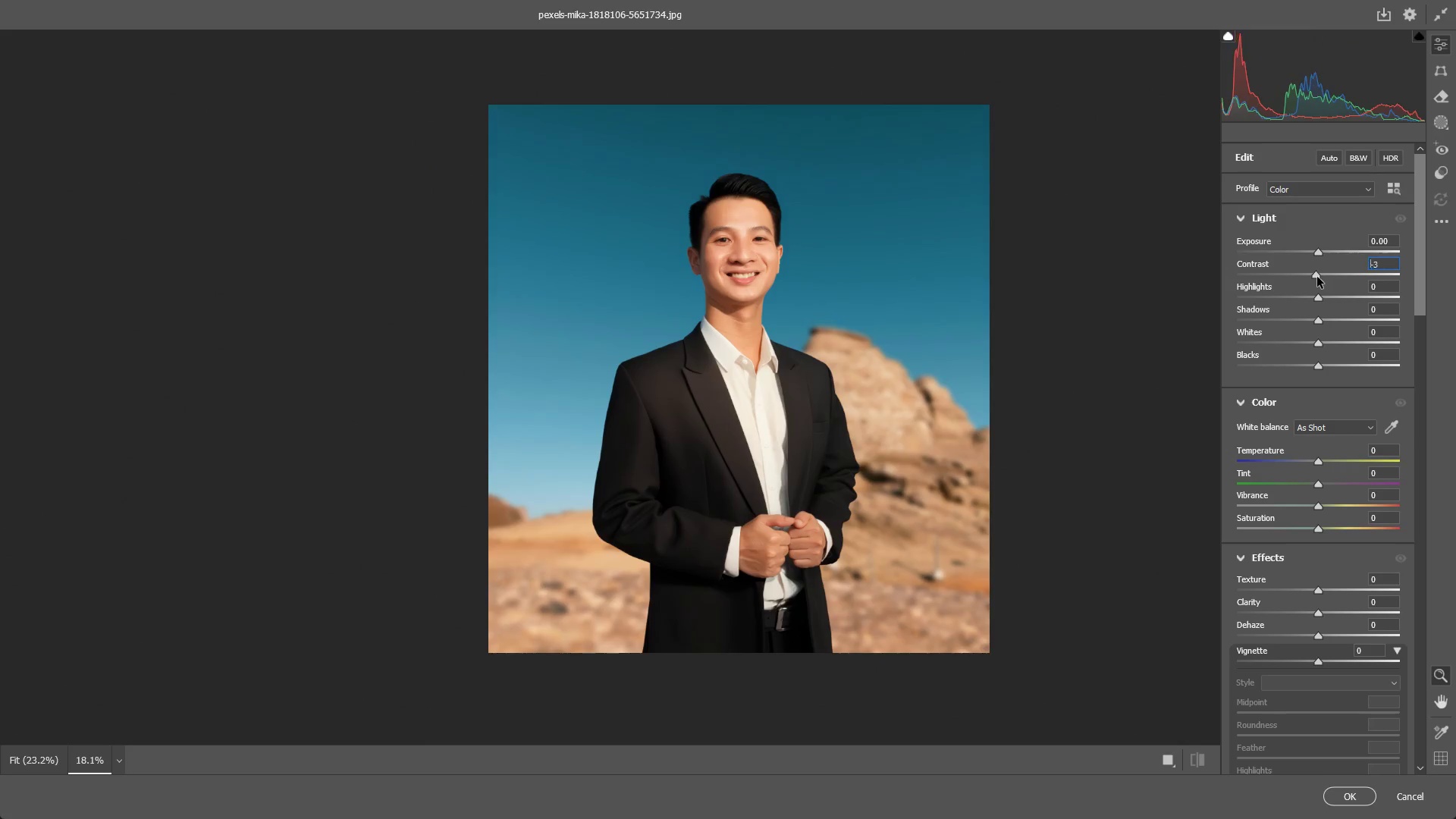 
key(Alt+Tab)